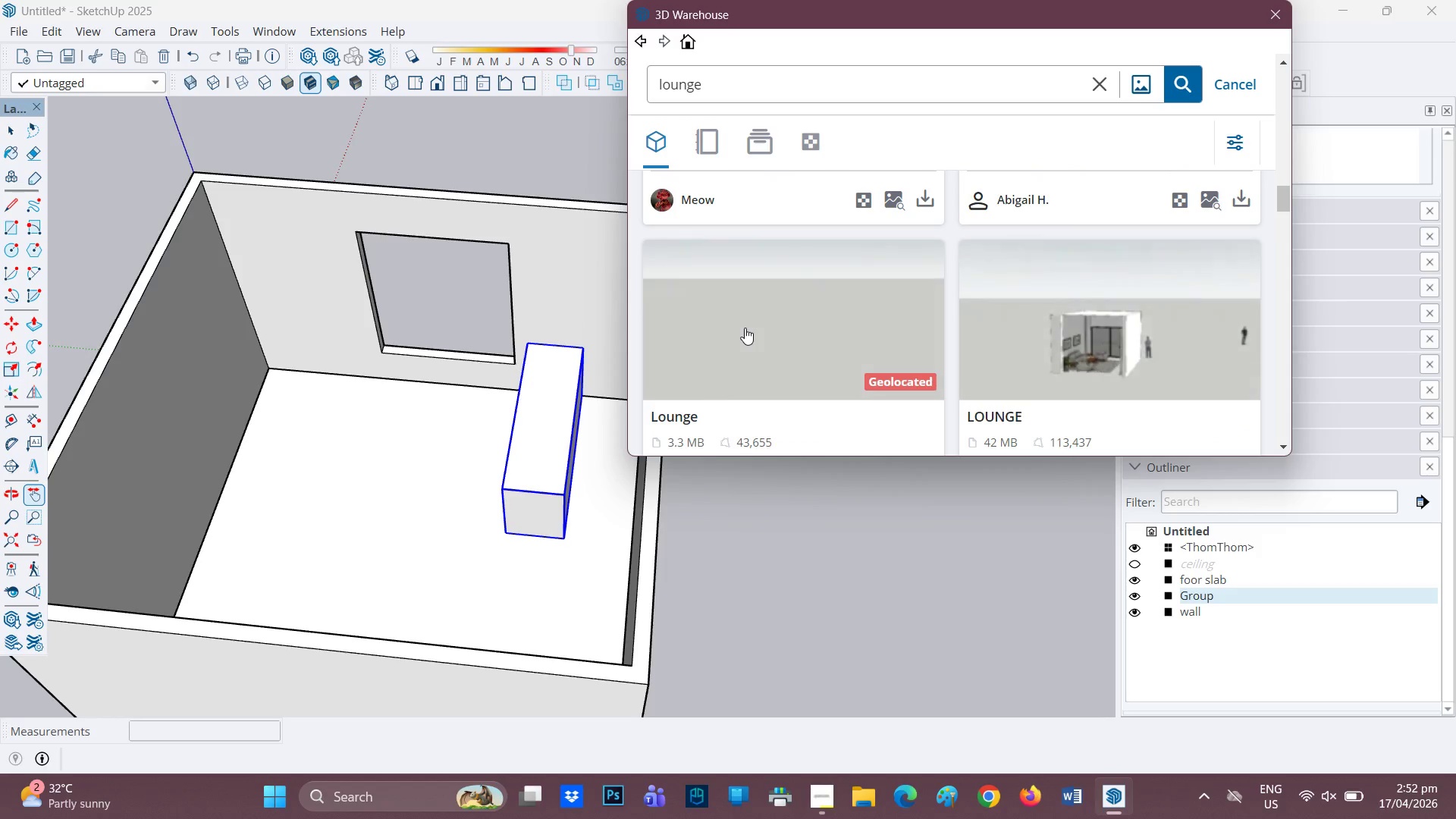 
scroll: coordinate [748, 344], scroll_direction: up, amount: 2.0
 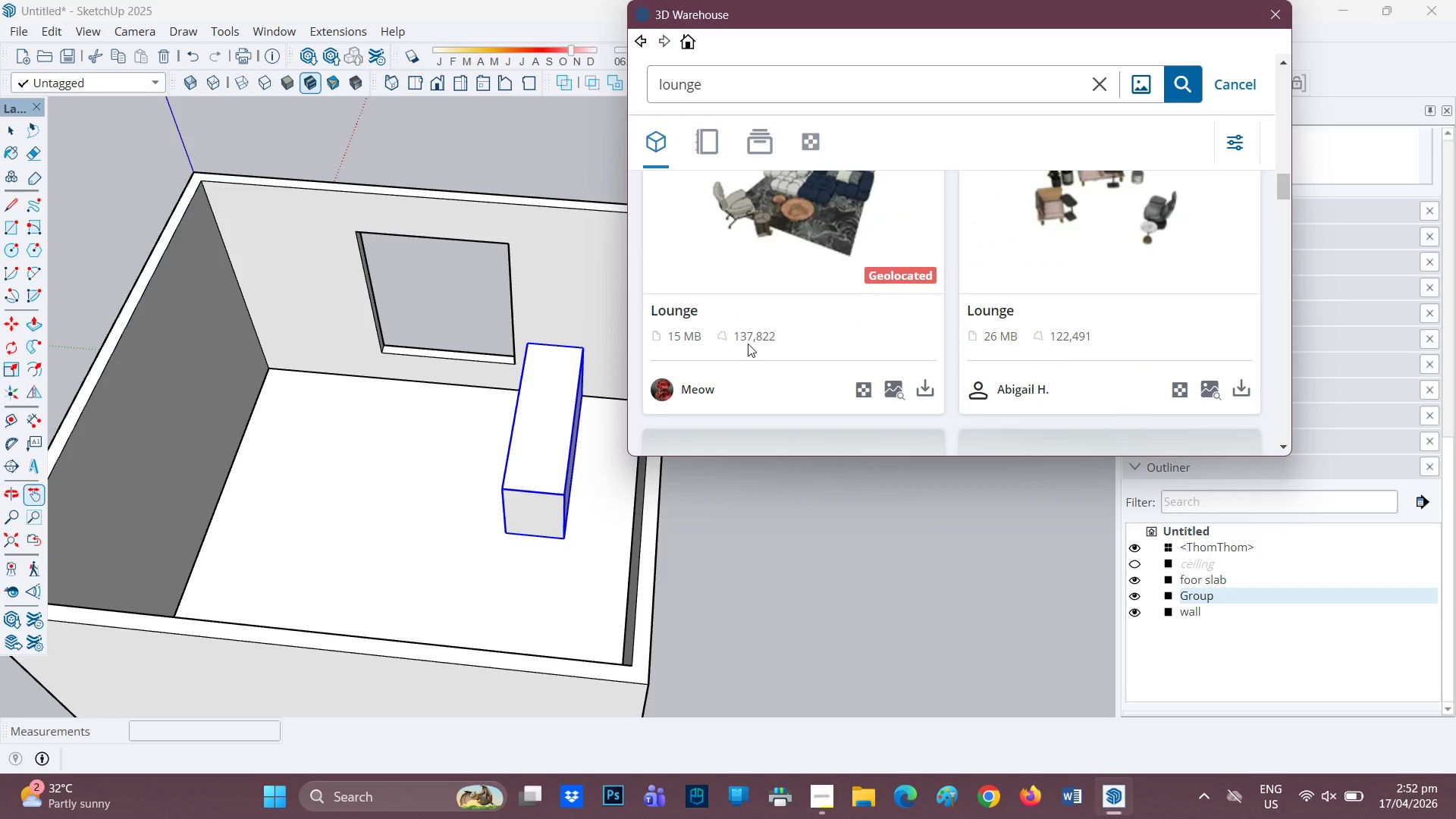 
scroll: coordinate [748, 344], scroll_direction: none, amount: 0.0
 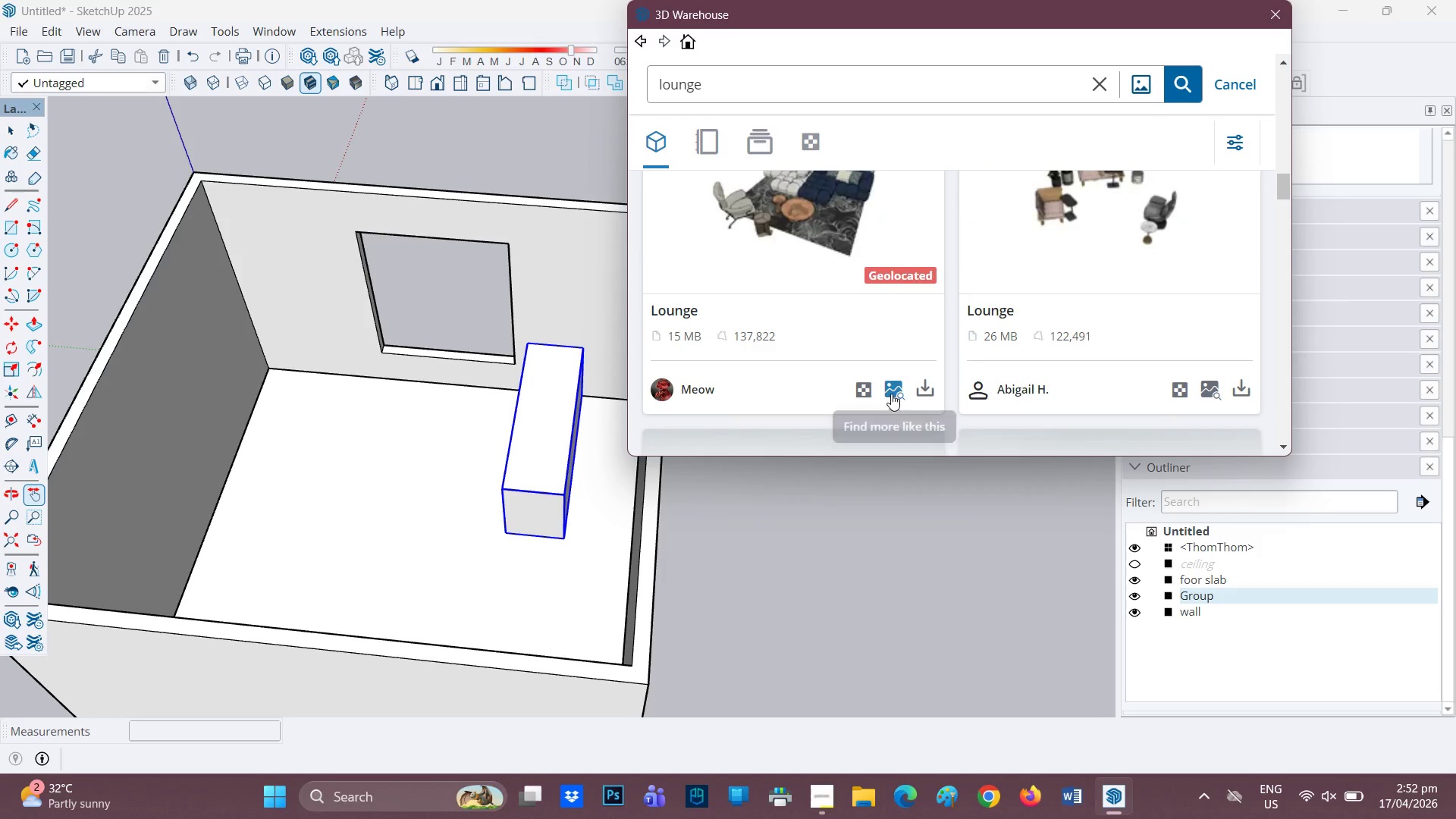 
left_click([893, 392])
 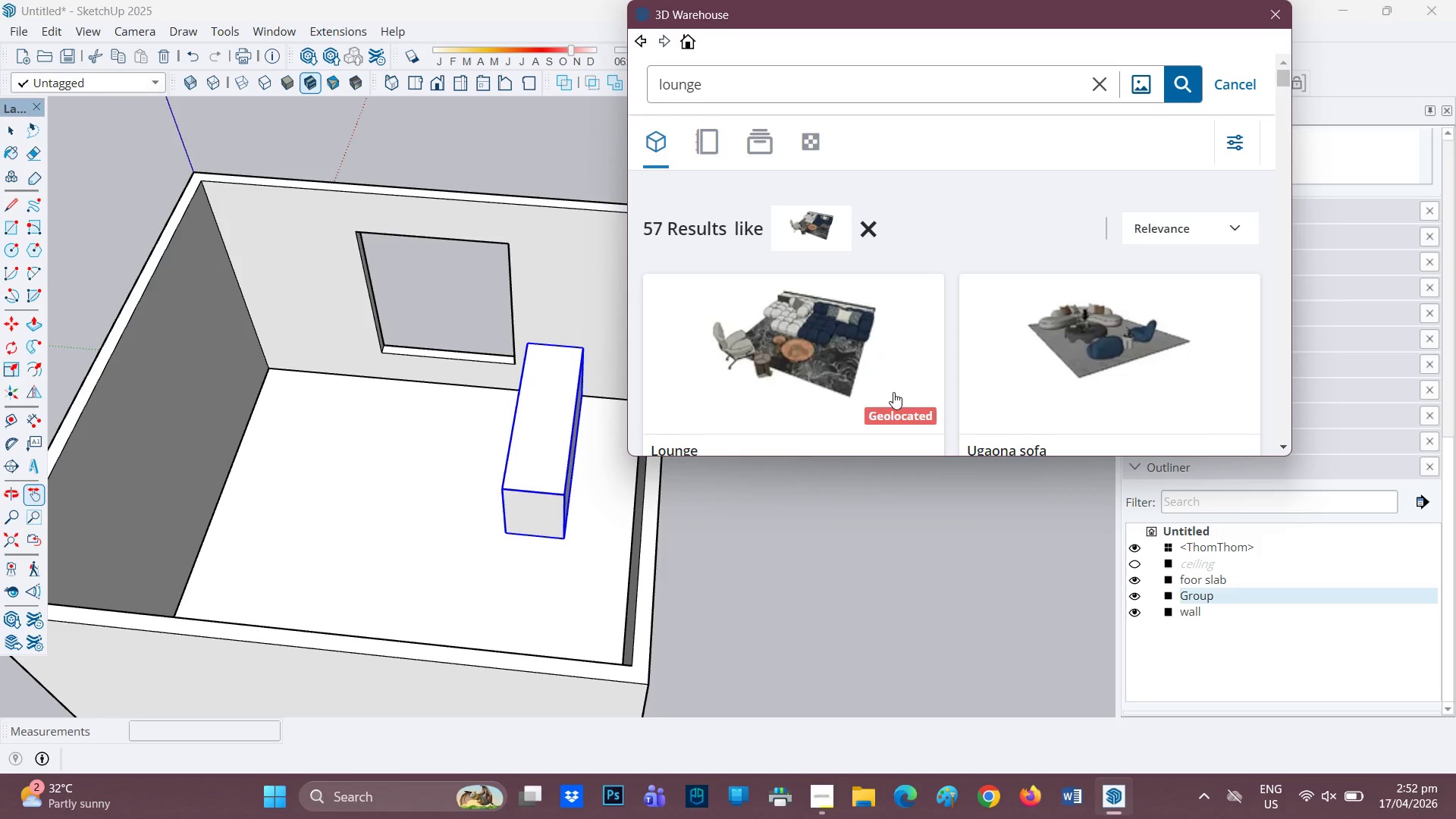 
wait(10.36)
 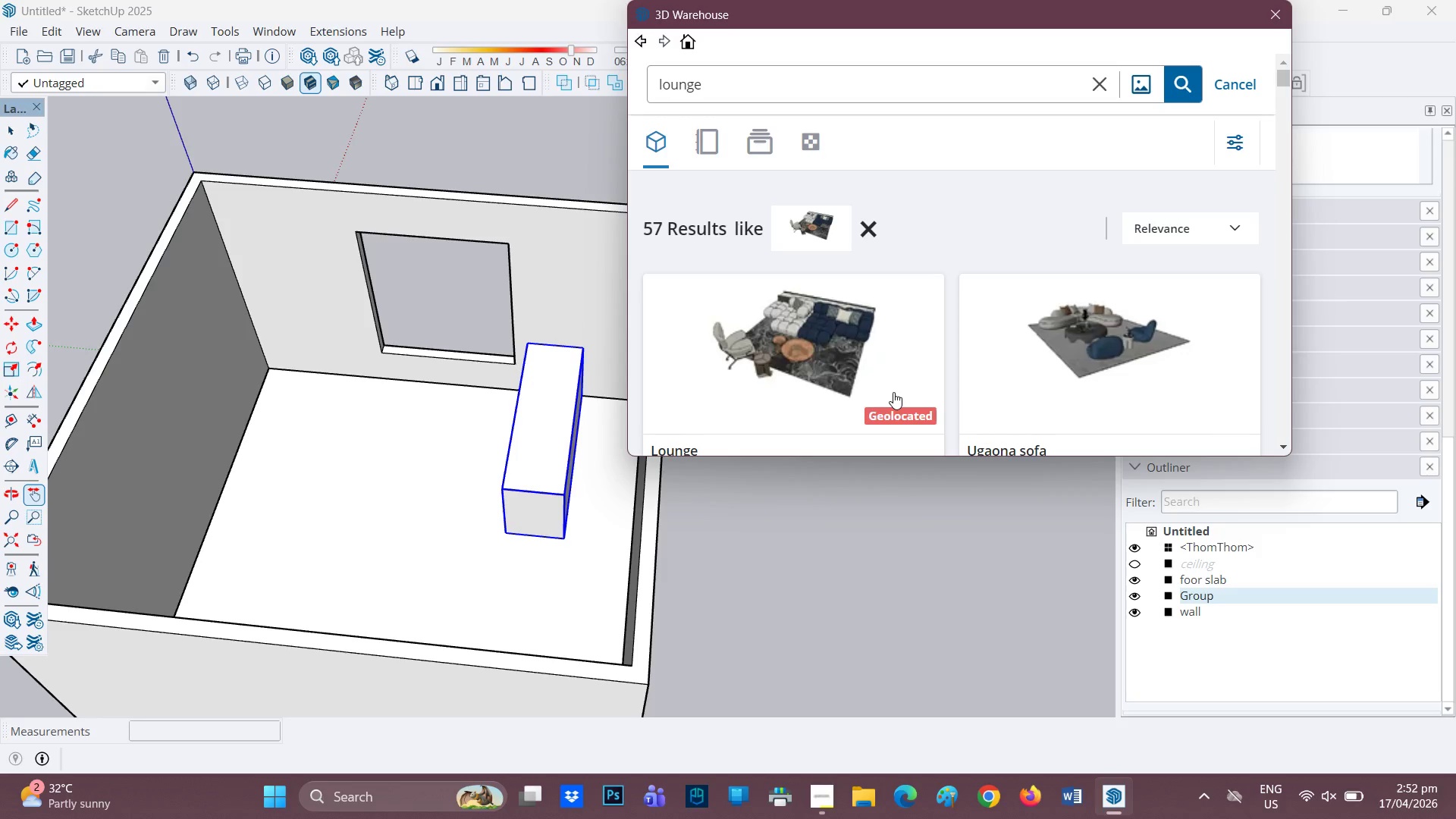 
scroll: coordinate [805, 358], scroll_direction: down, amount: 6.0
 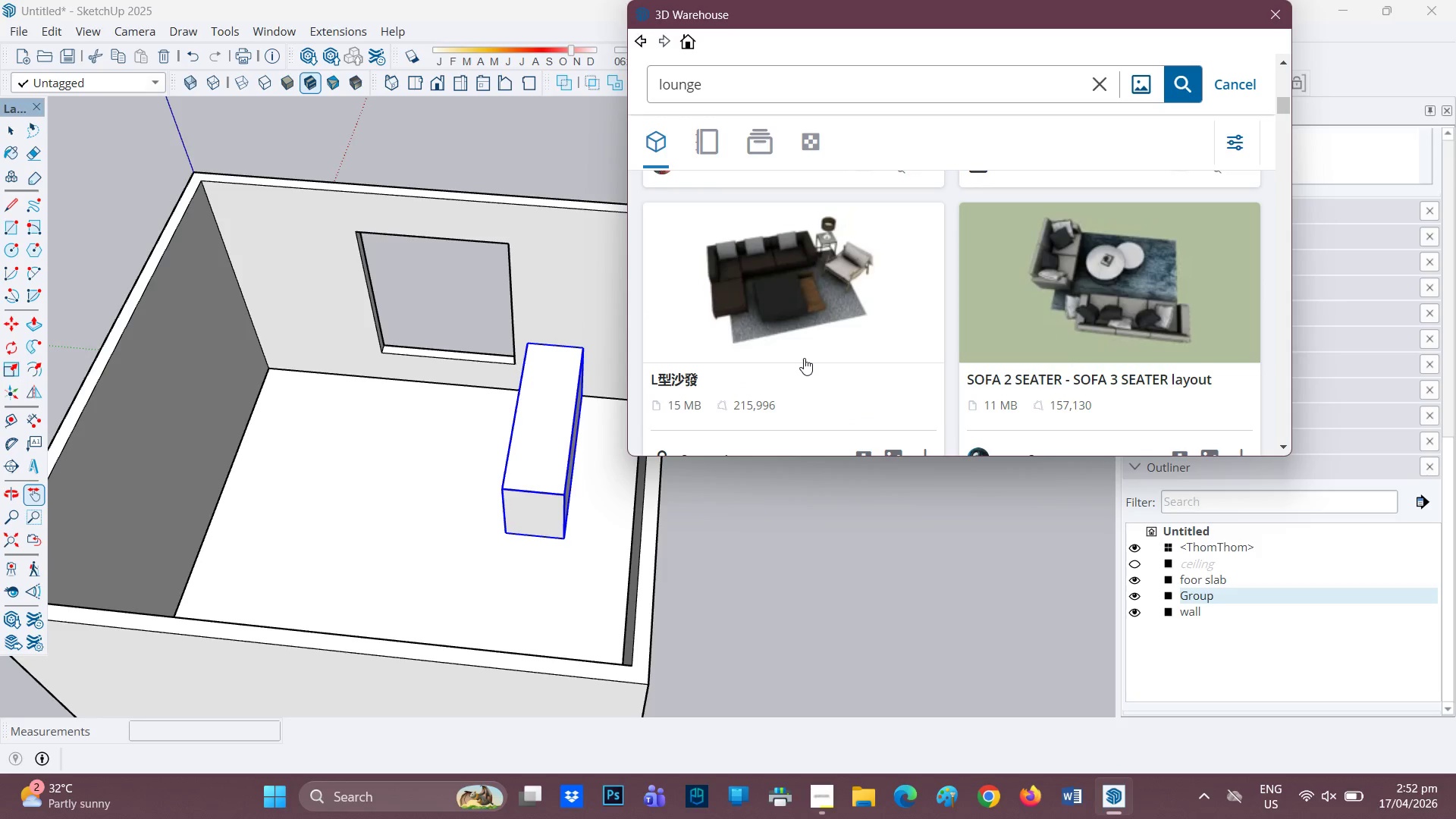 
wait(9.92)
 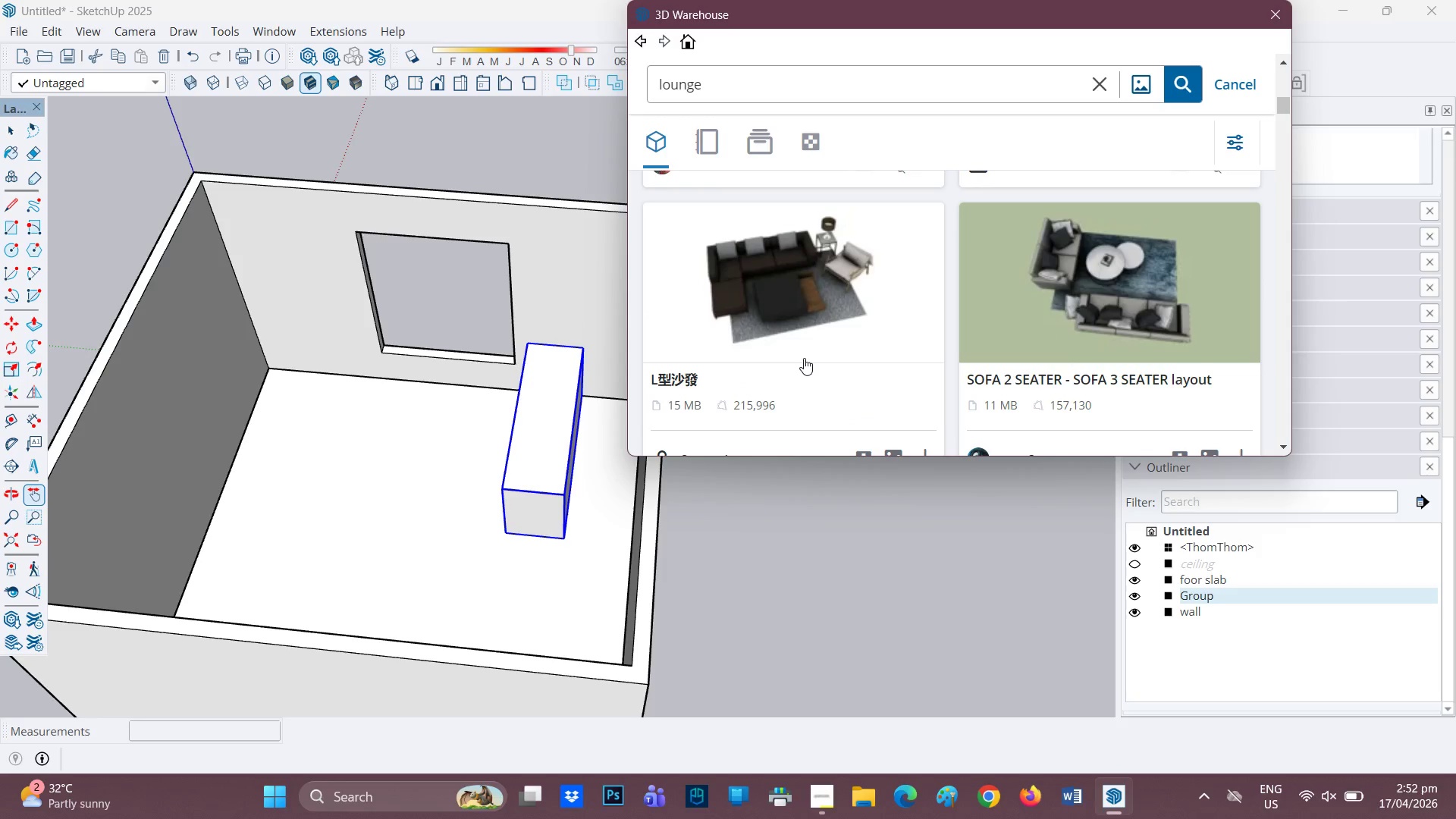 
scroll: coordinate [867, 282], scroll_direction: down, amount: 2.0
 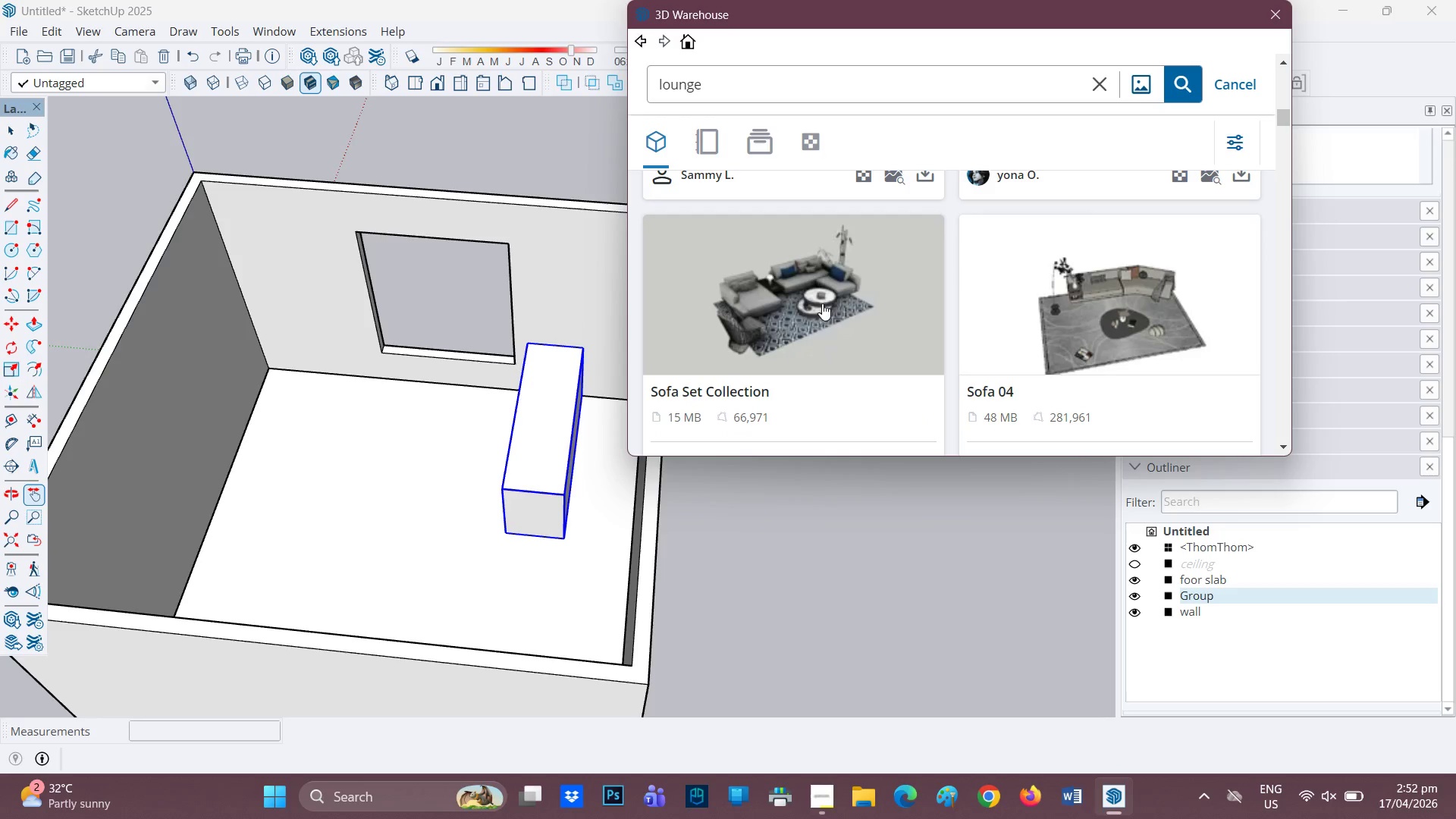 
wait(7.89)
 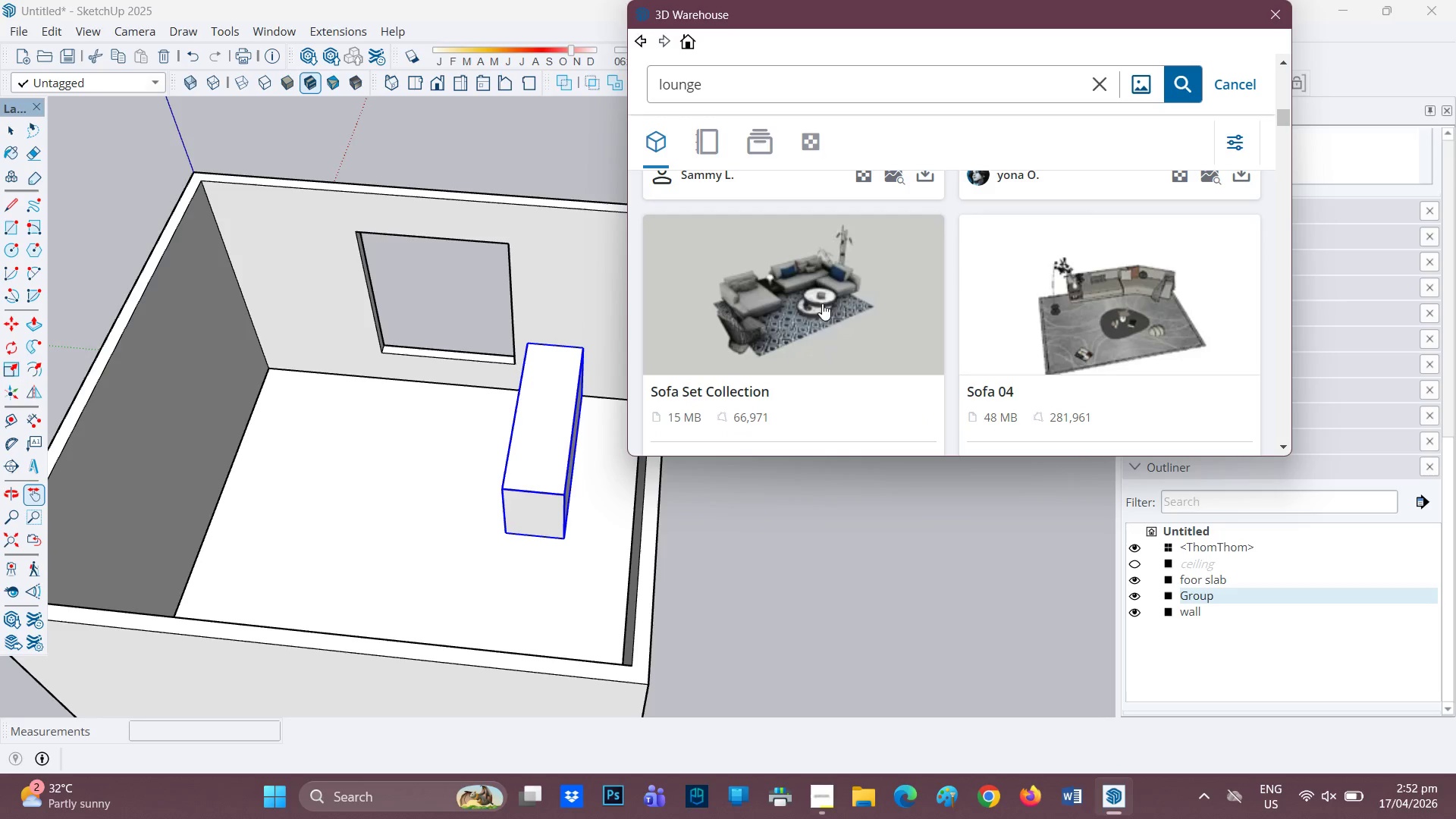 
scroll: coordinate [821, 302], scroll_direction: down, amount: 11.0
 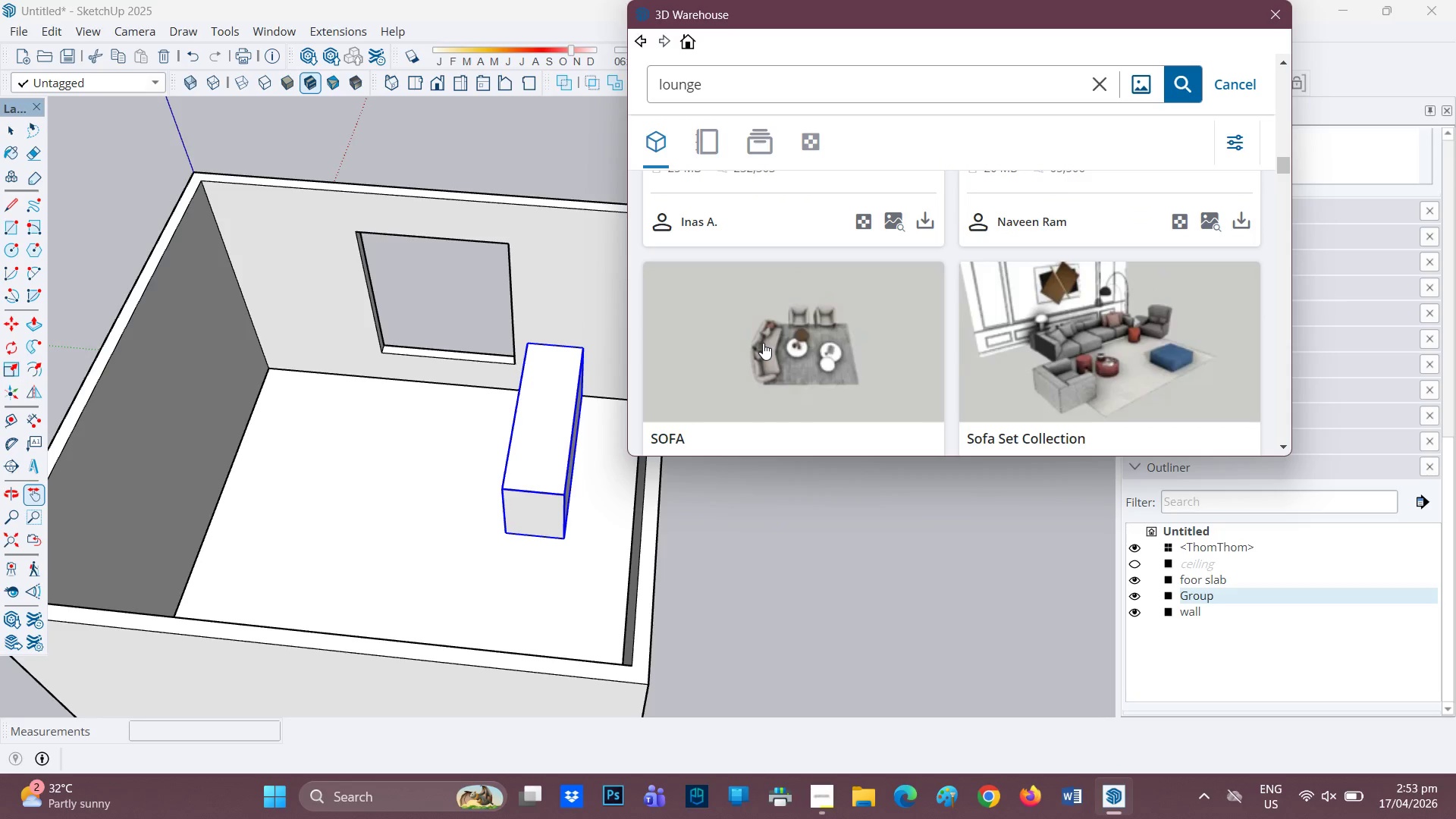 
scroll: coordinate [756, 355], scroll_direction: down, amount: 16.0
 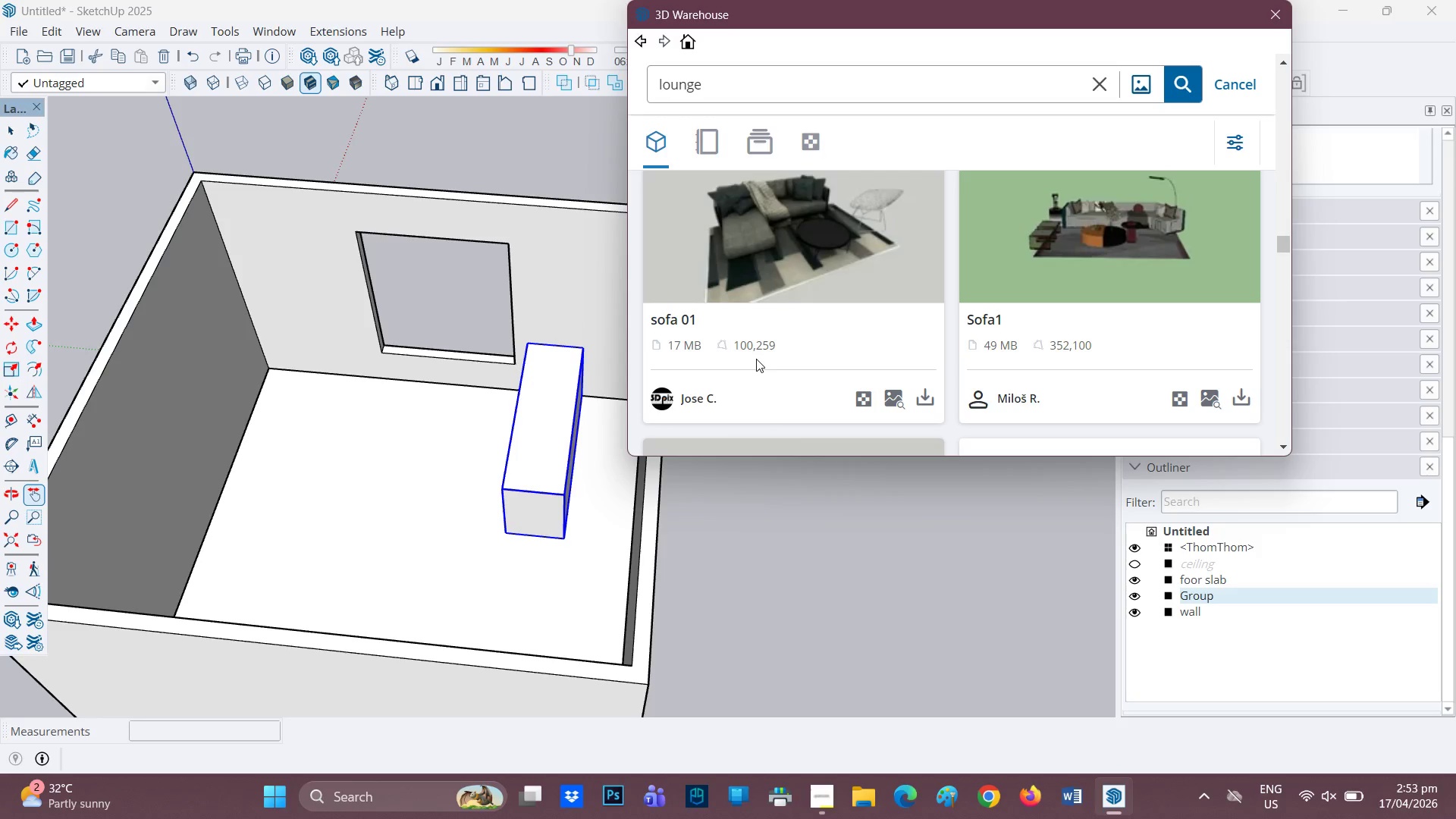 
wait(17.19)
 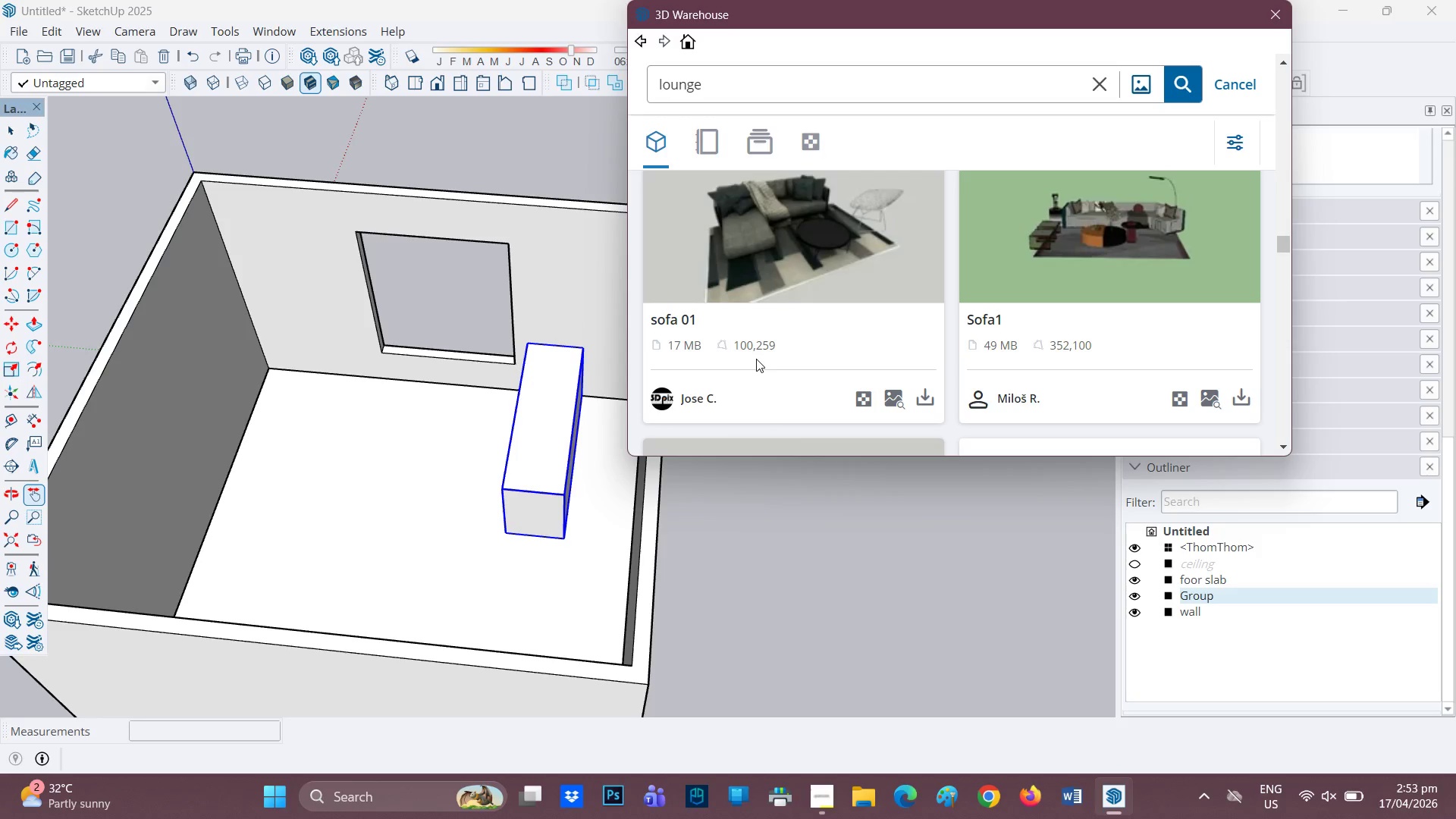 
scroll: coordinate [755, 268], scroll_direction: down, amount: 2.0
 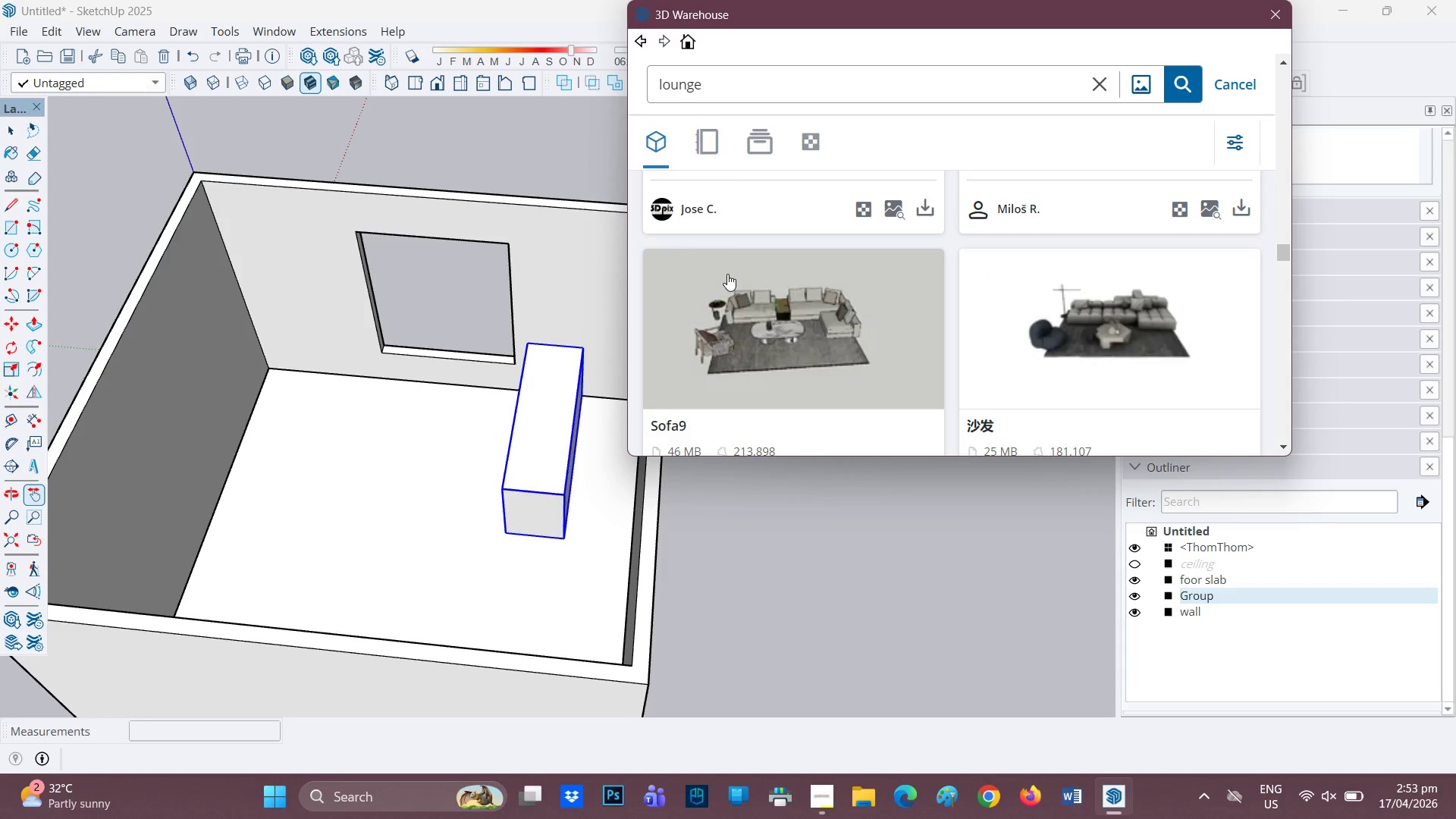 
wait(6.41)
 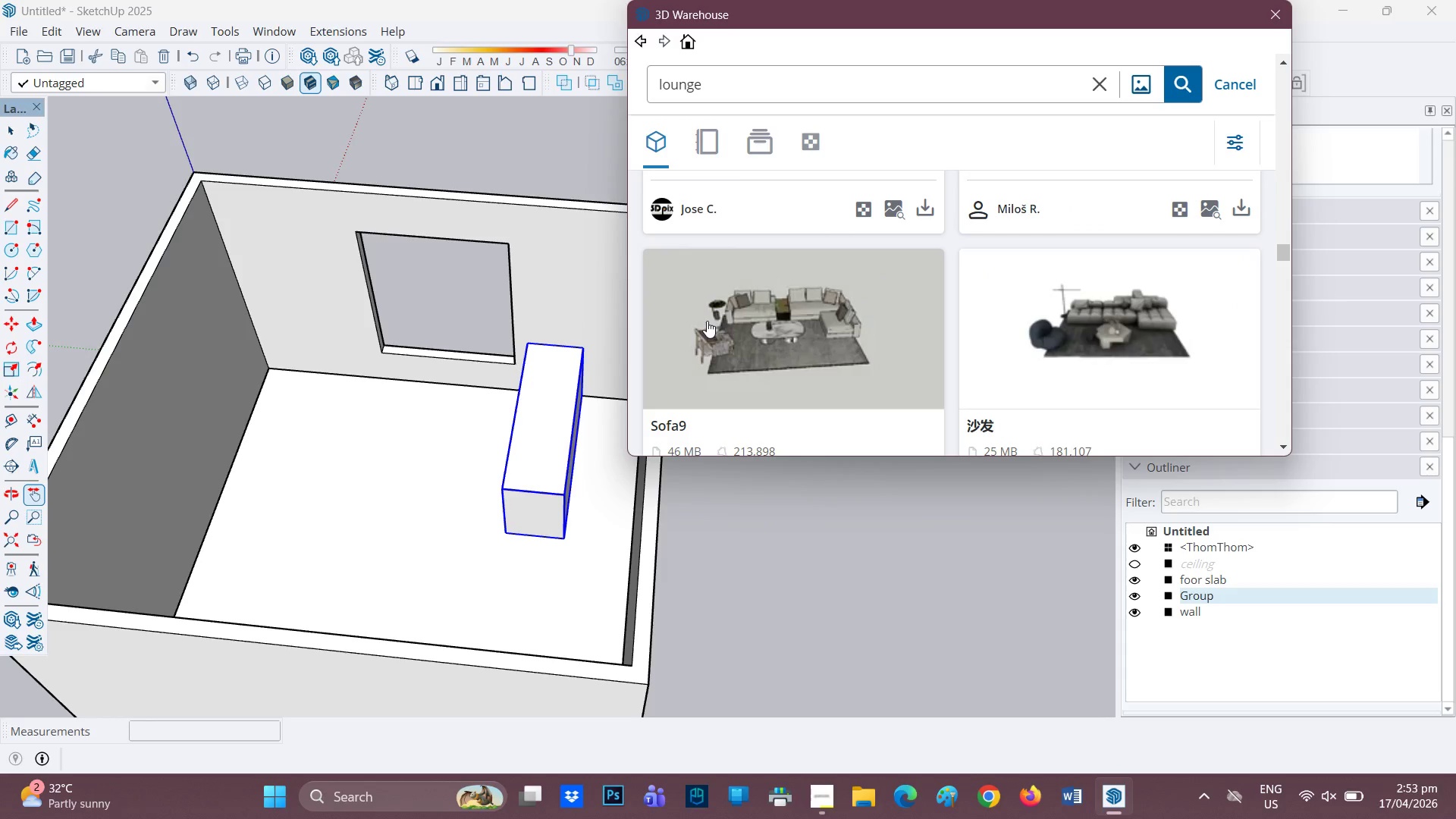 
scroll: coordinate [744, 315], scroll_direction: down, amount: 16.0
 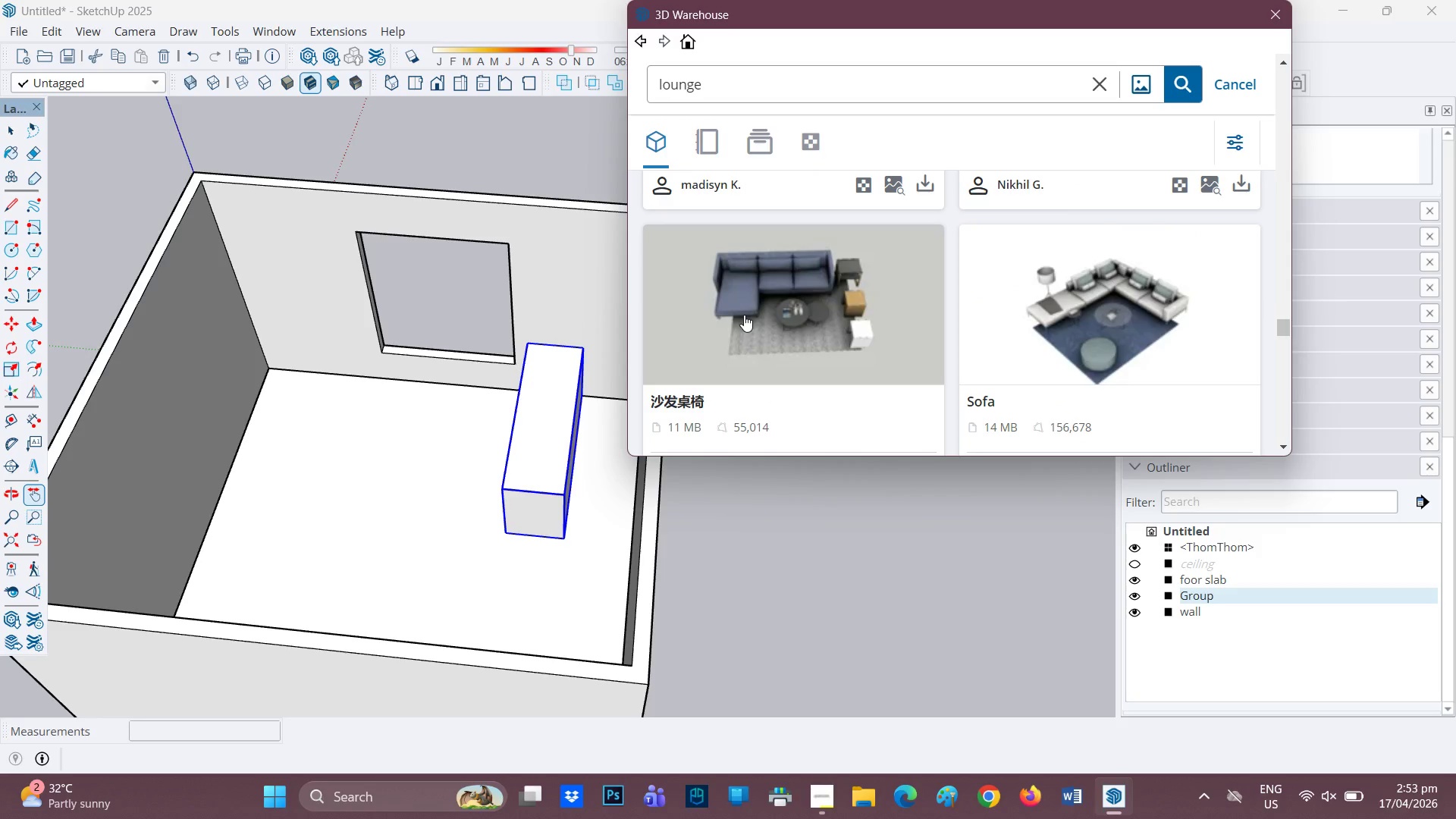 
scroll: coordinate [737, 331], scroll_direction: down, amount: 10.0
 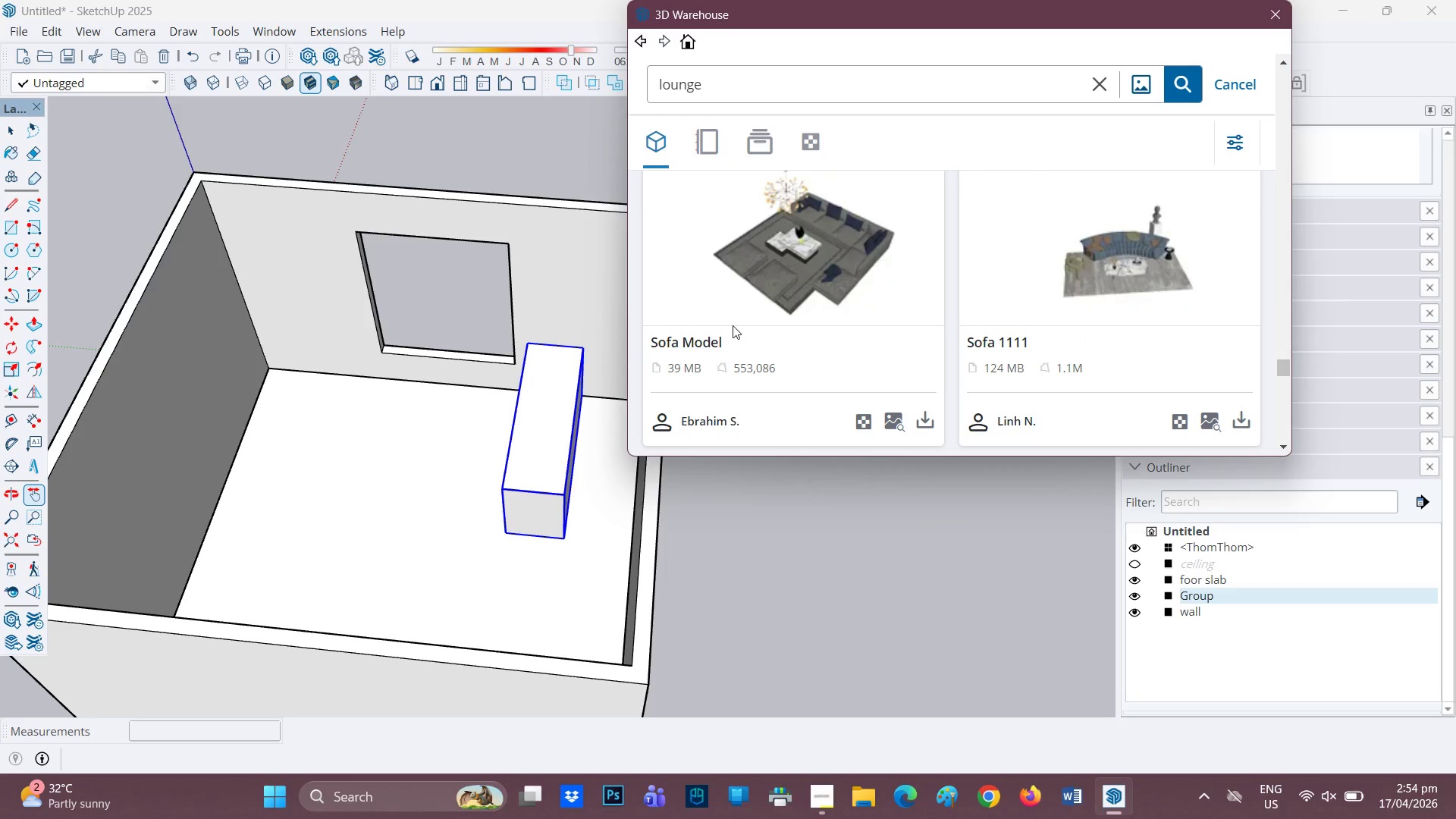 
scroll: coordinate [775, 256], scroll_direction: down, amount: 6.0
 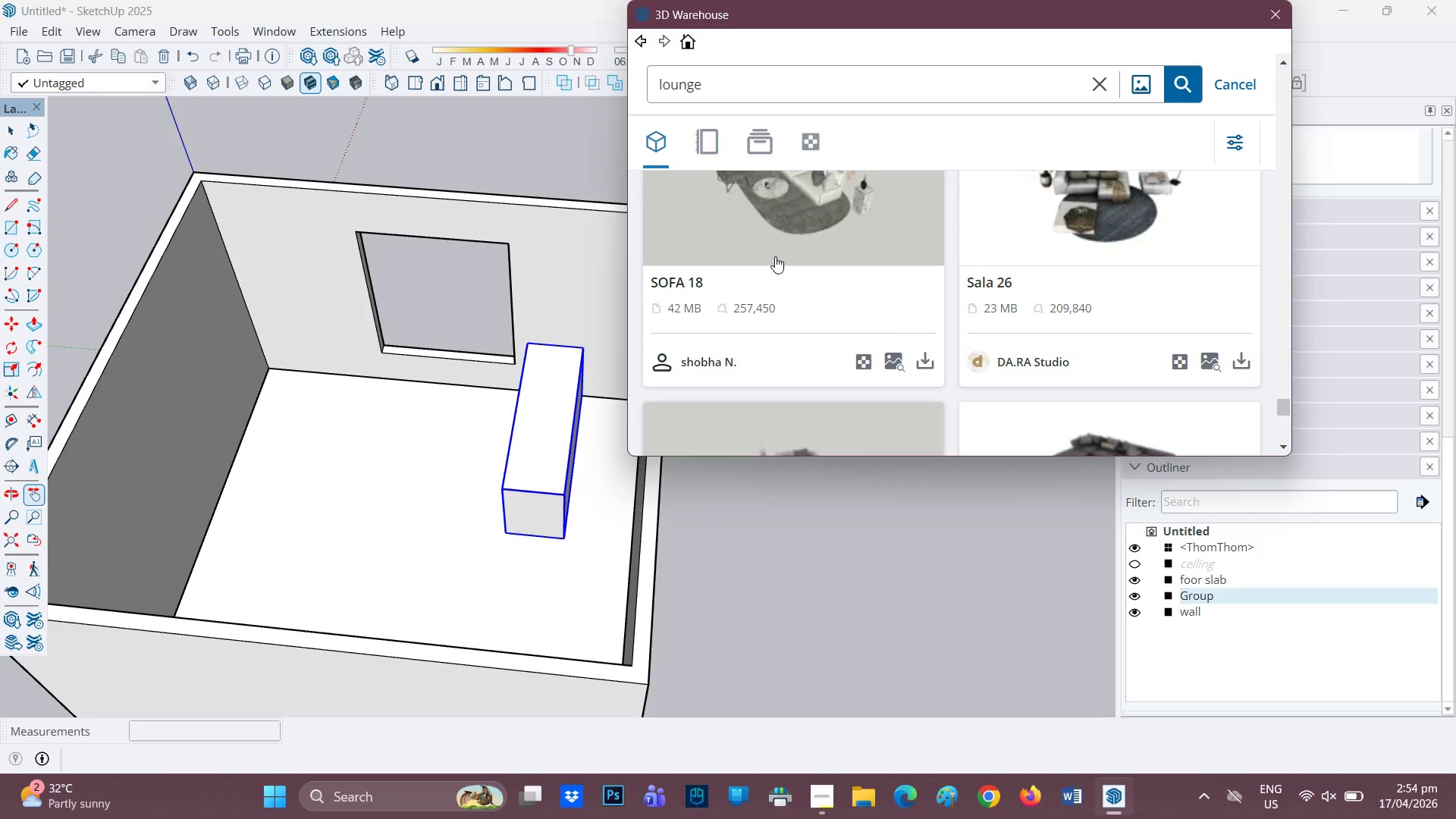 
scroll: coordinate [777, 256], scroll_direction: up, amount: 1.0
 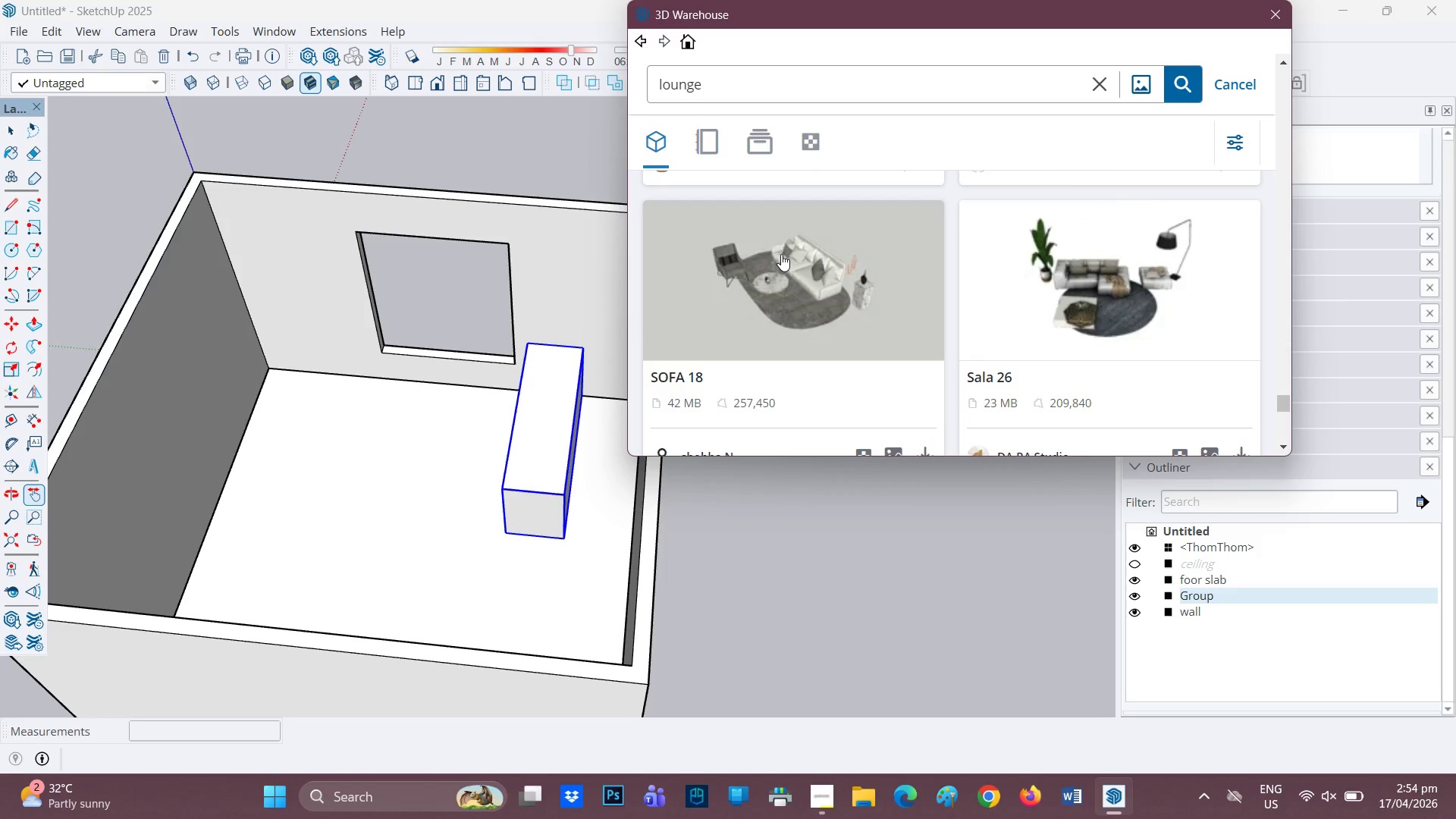 
scroll: coordinate [736, 281], scroll_direction: down, amount: 7.0
 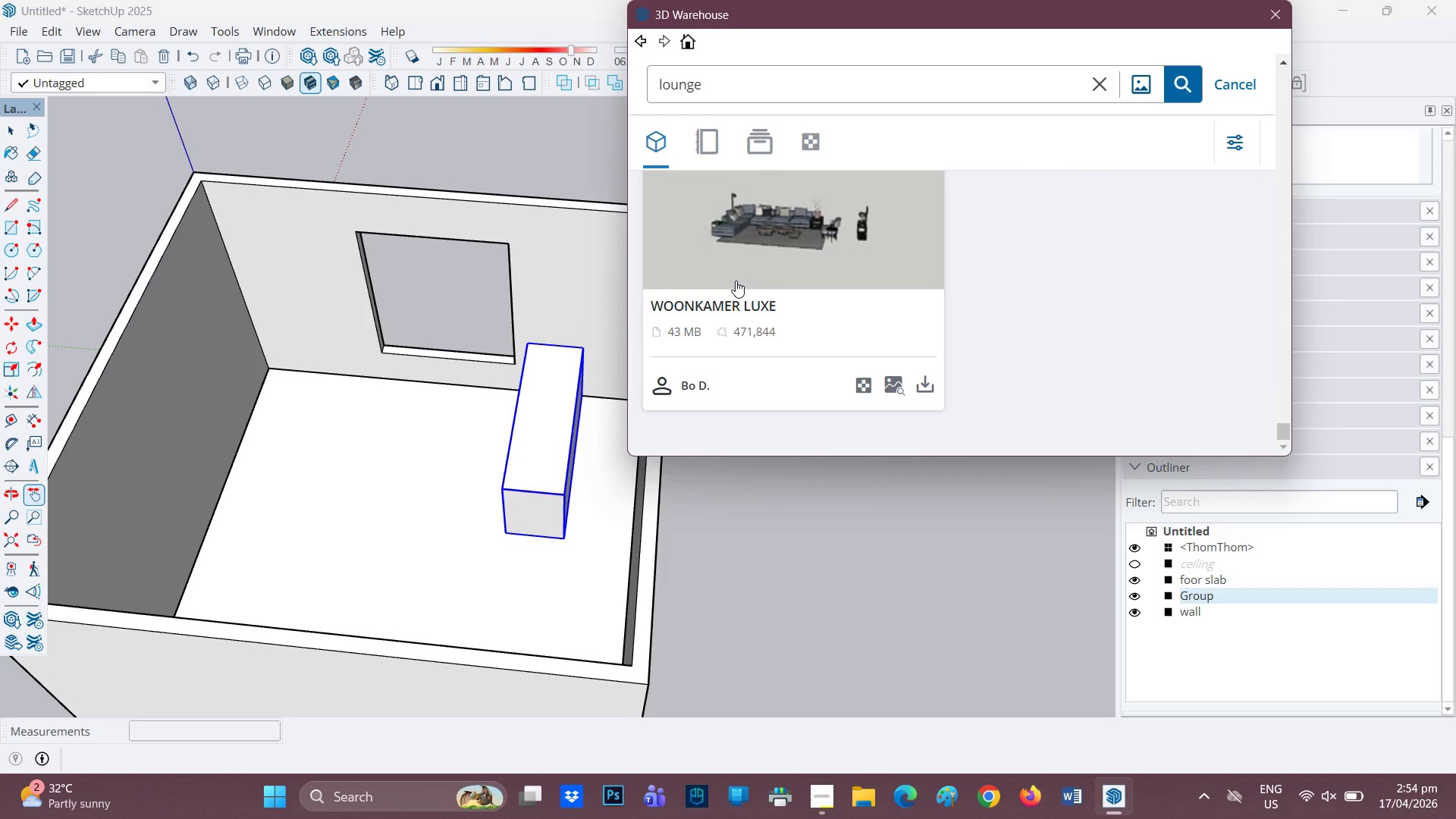 
scroll: coordinate [711, 275], scroll_direction: up, amount: 16.0
 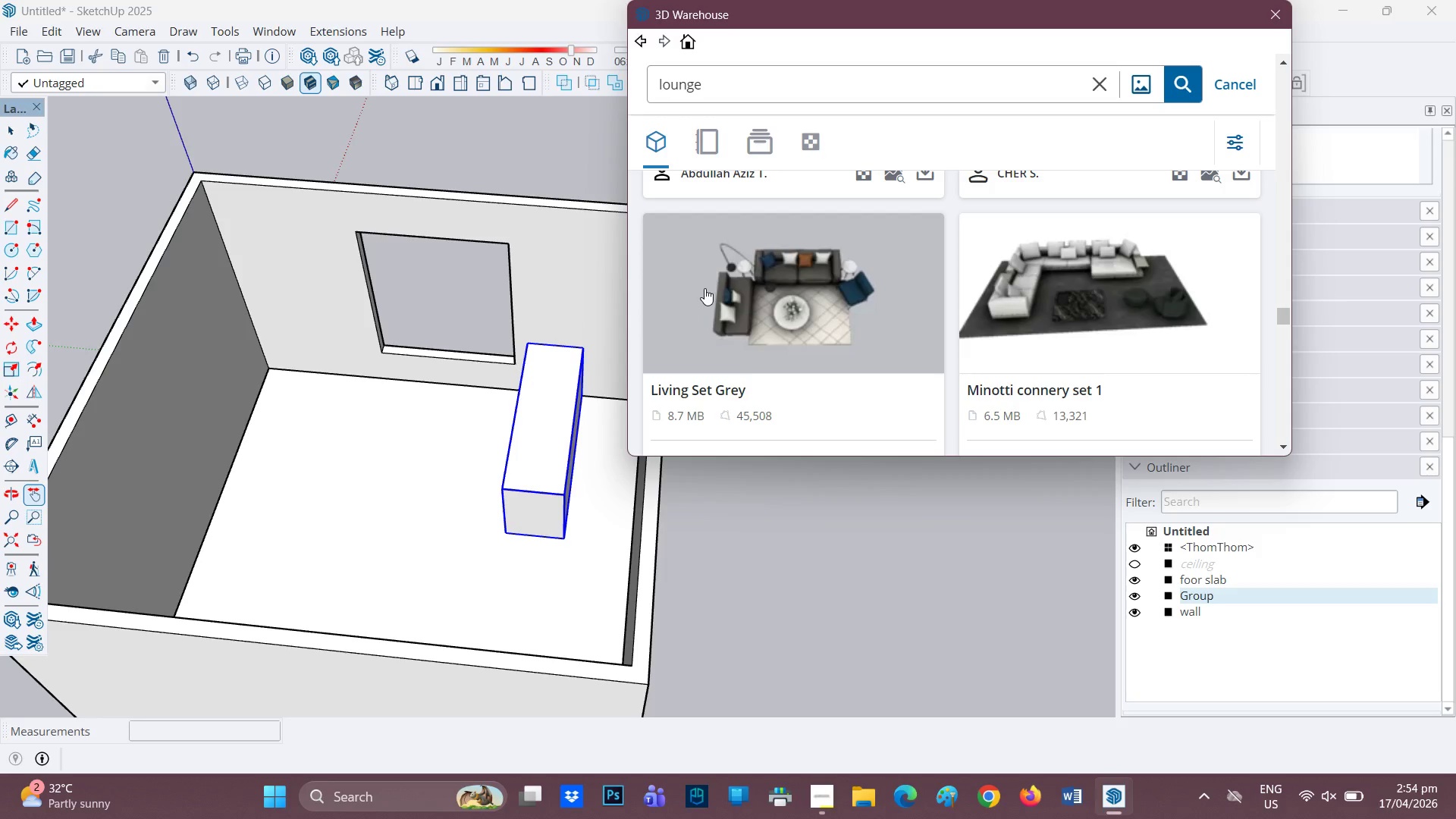 
scroll: coordinate [704, 288], scroll_direction: down, amount: 1.0
 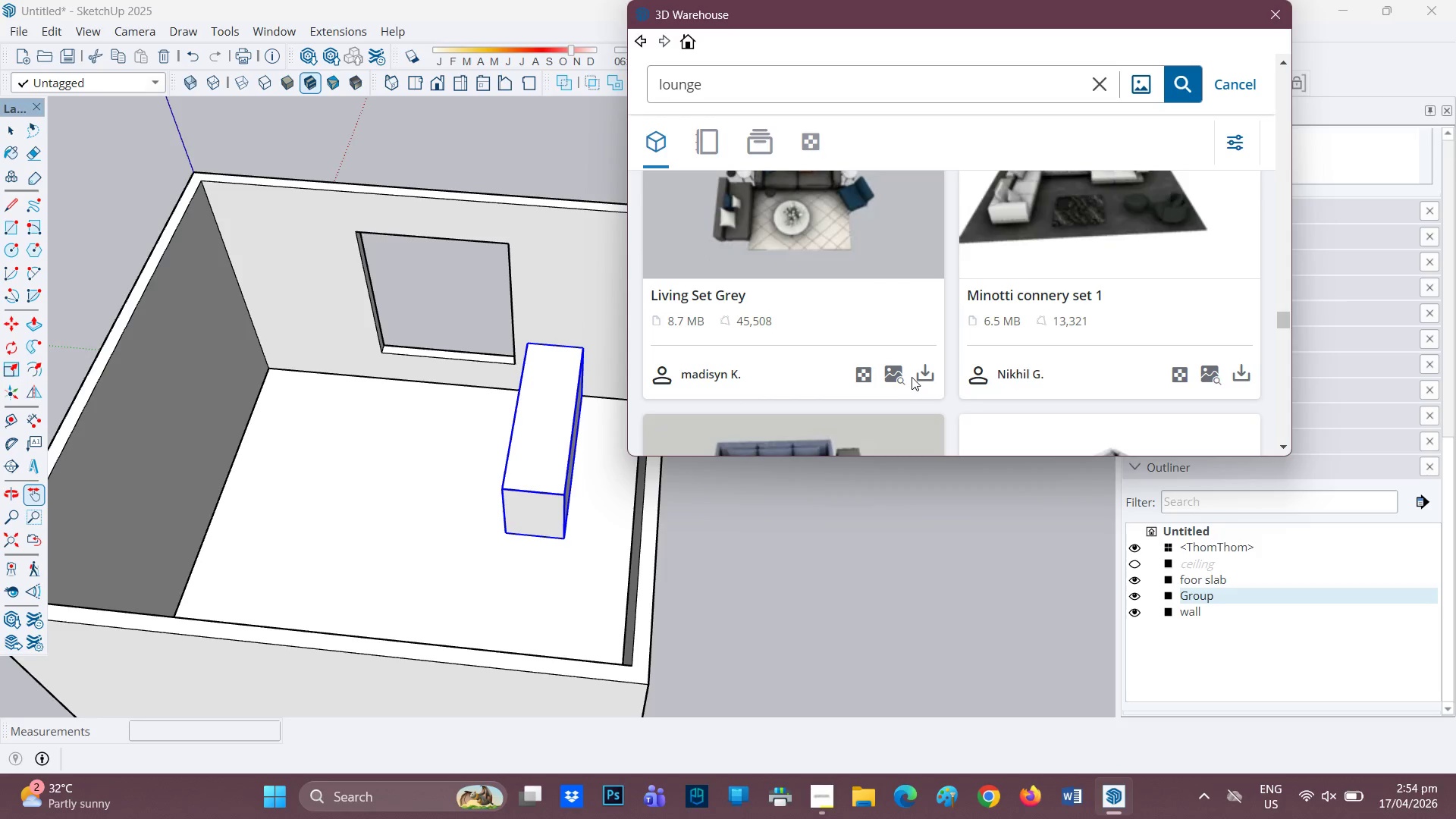 
left_click([898, 371])
 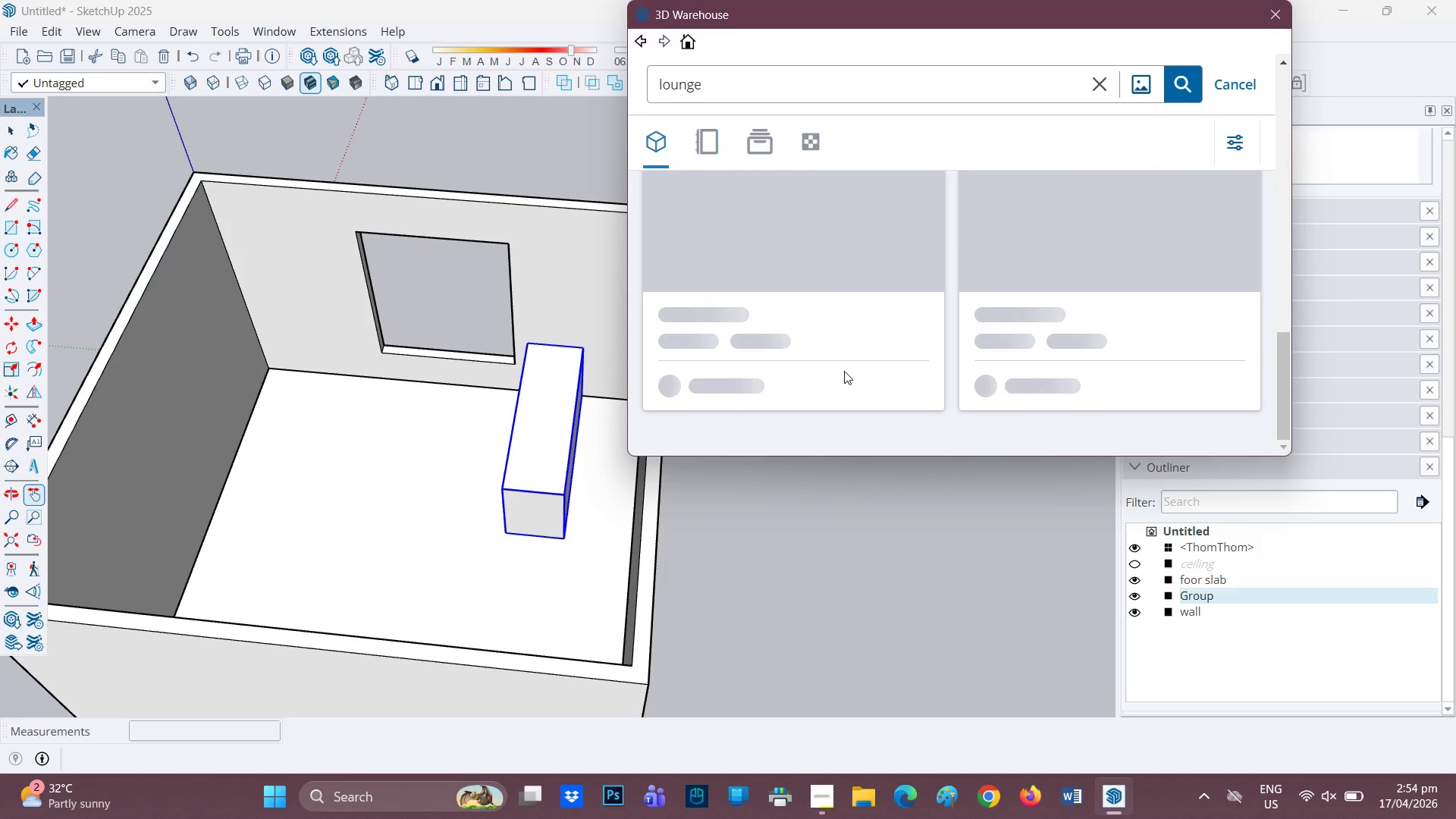 
scroll: coordinate [907, 295], scroll_direction: down, amount: 3.0
 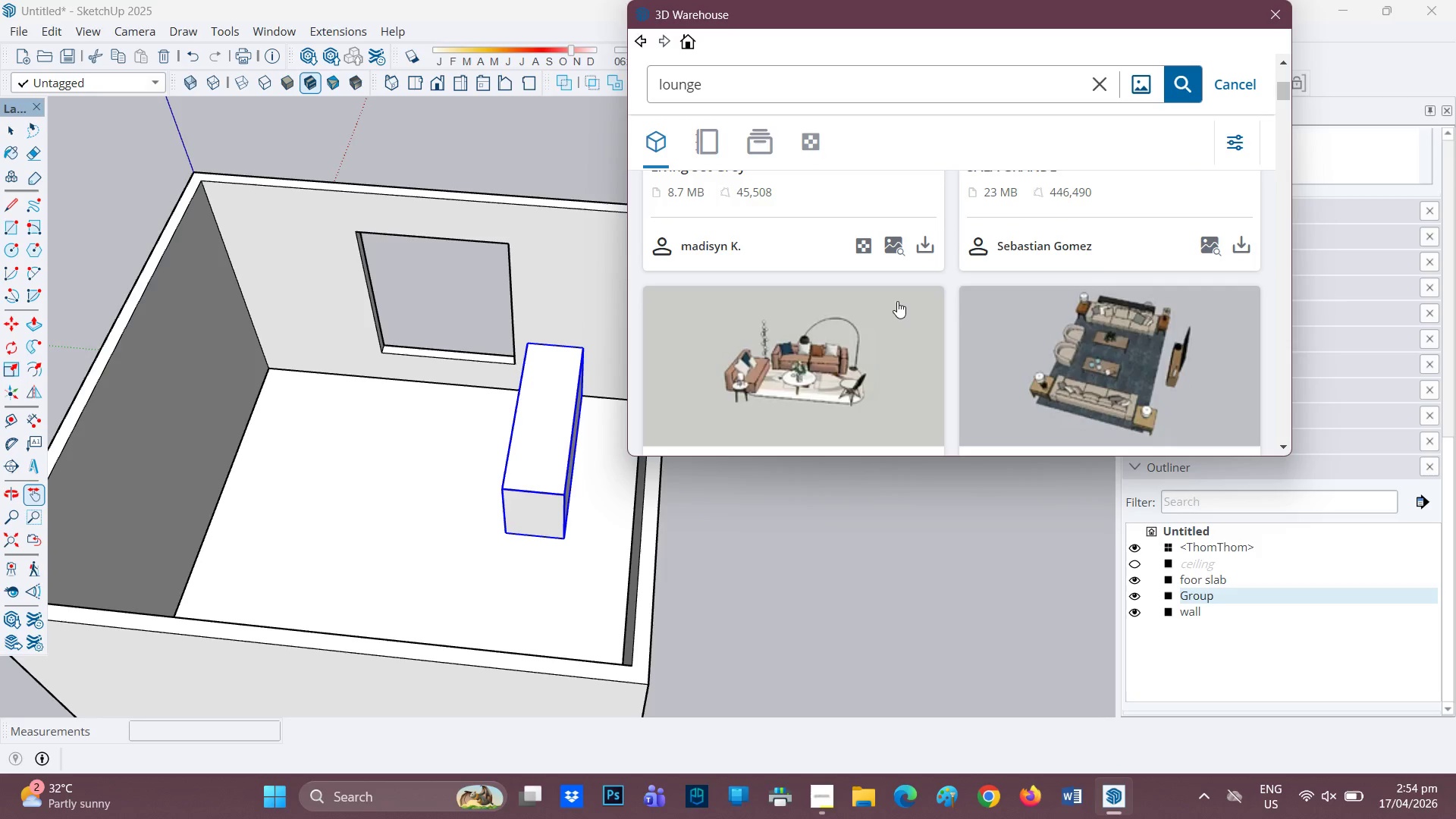 
wait(5.94)
 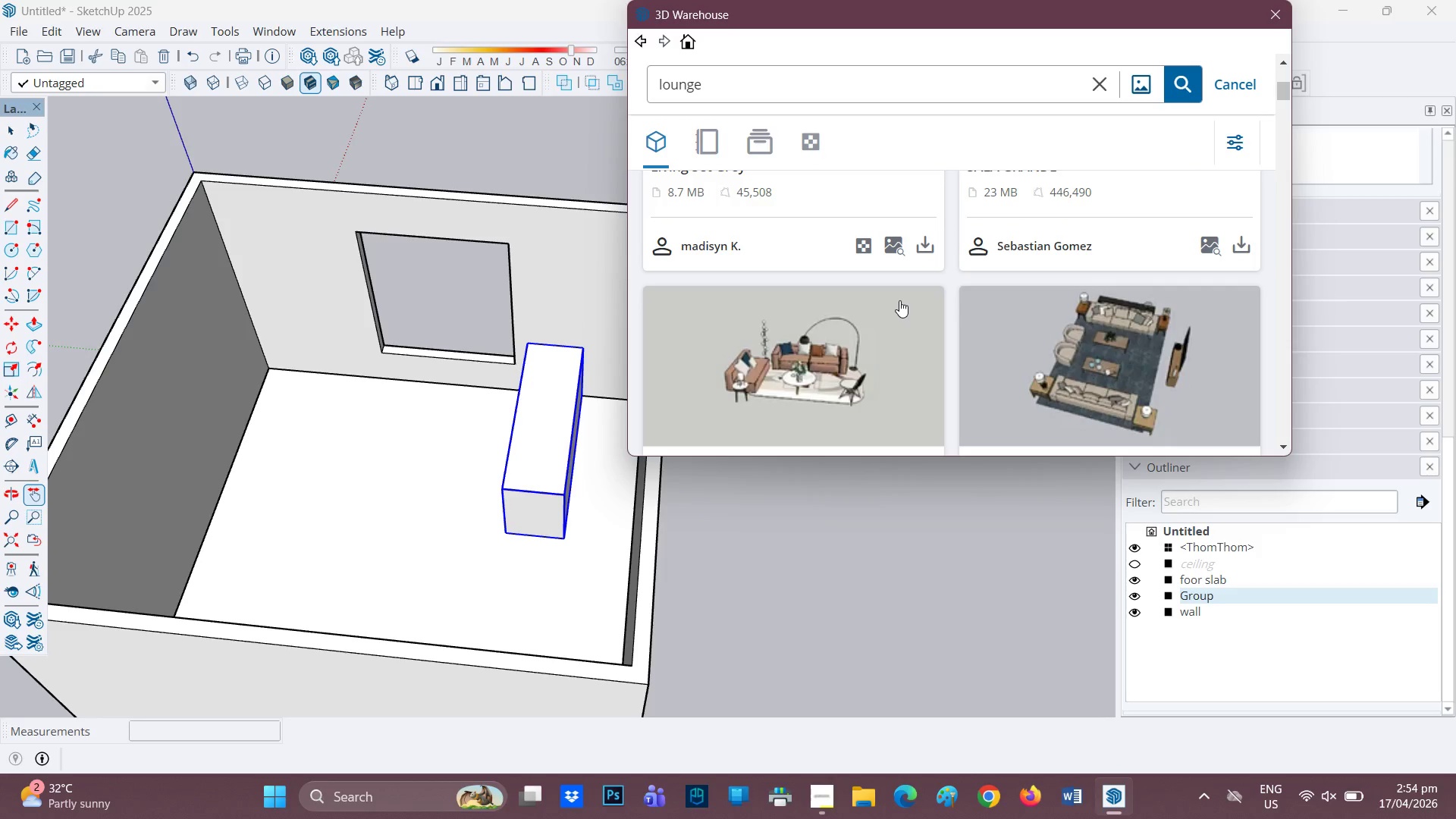 
scroll: coordinate [881, 323], scroll_direction: down, amount: 11.0
 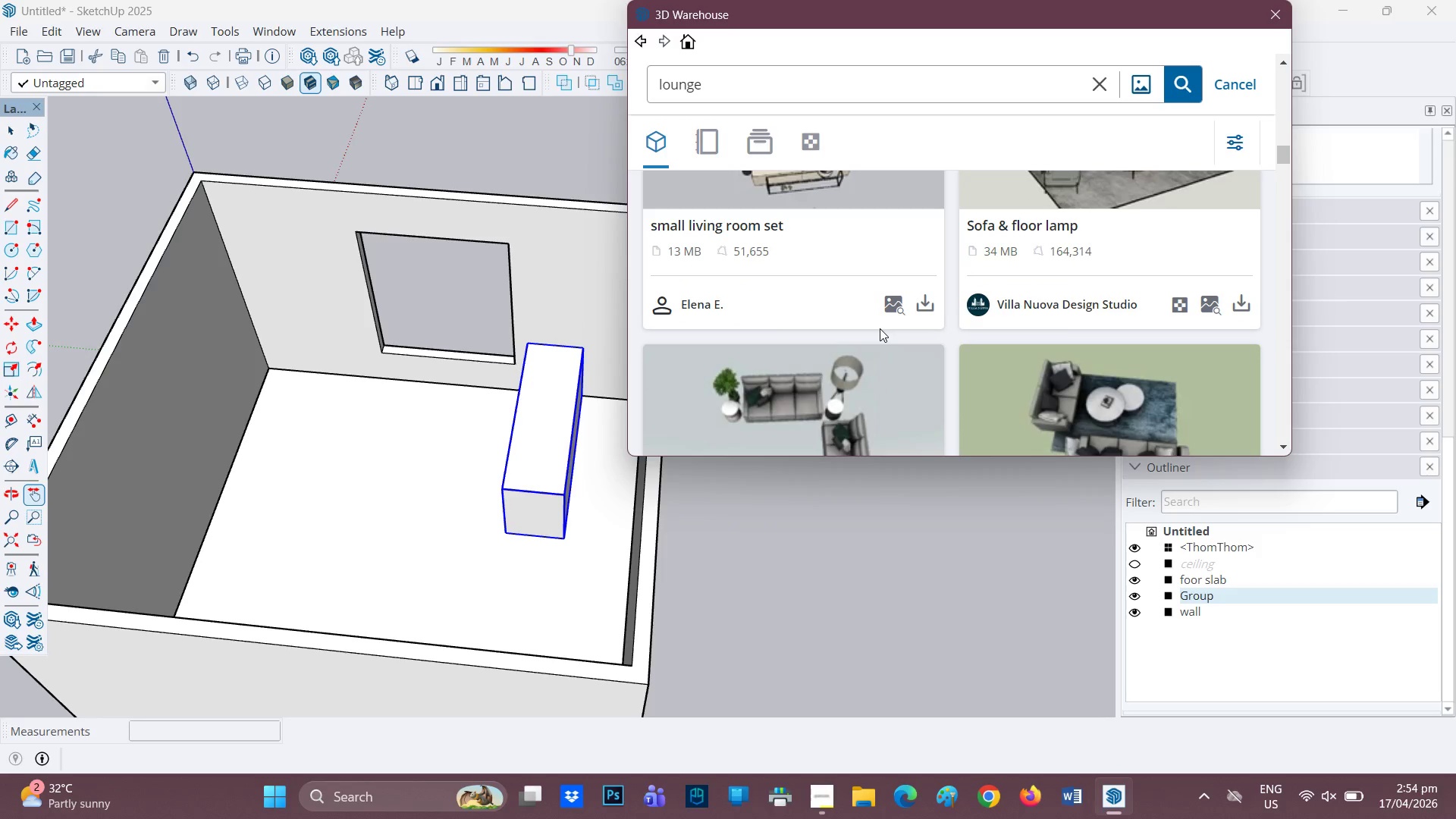 
scroll: coordinate [890, 312], scroll_direction: down, amount: 14.0
 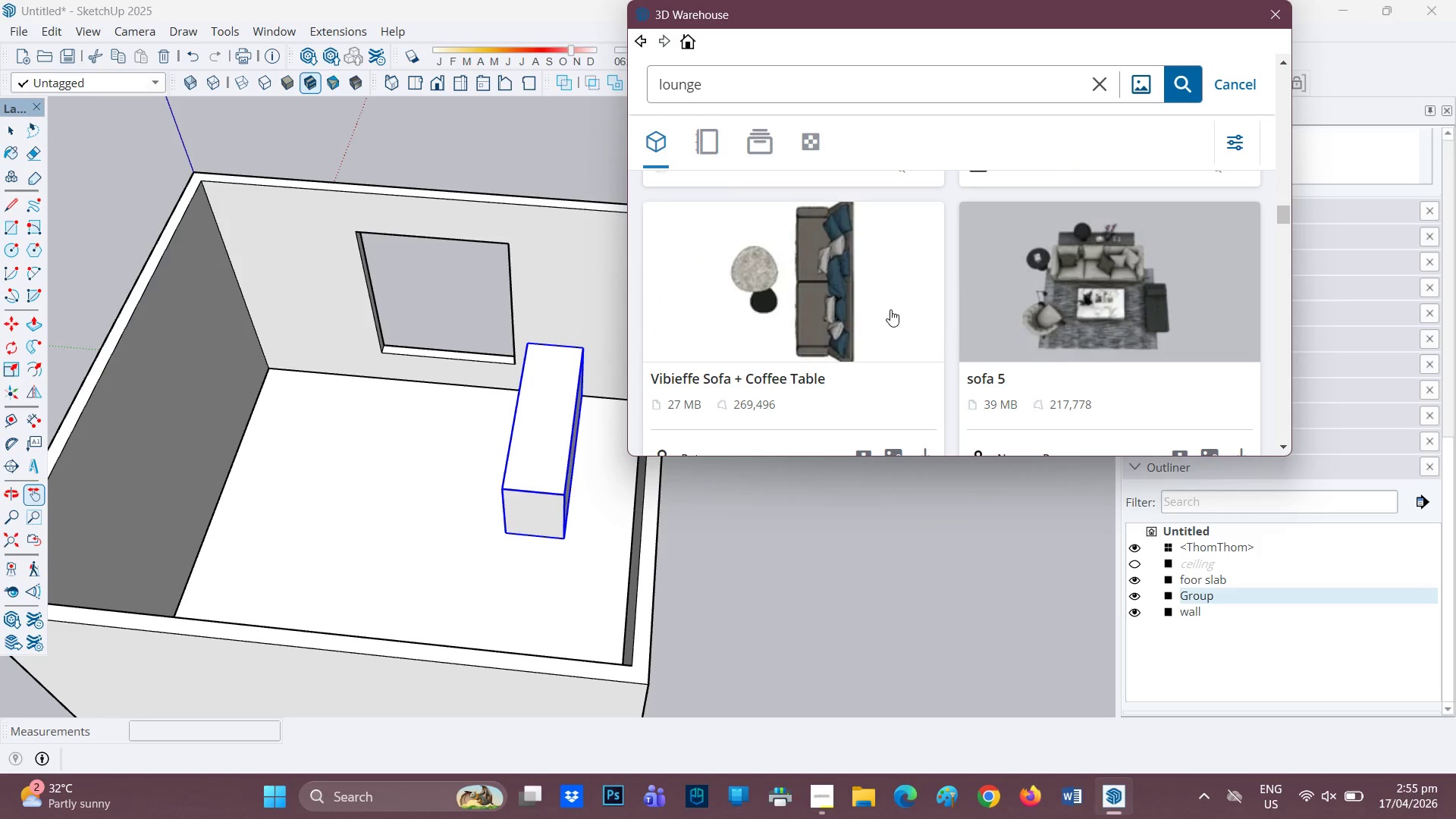 
scroll: coordinate [877, 318], scroll_direction: down, amount: 7.0
 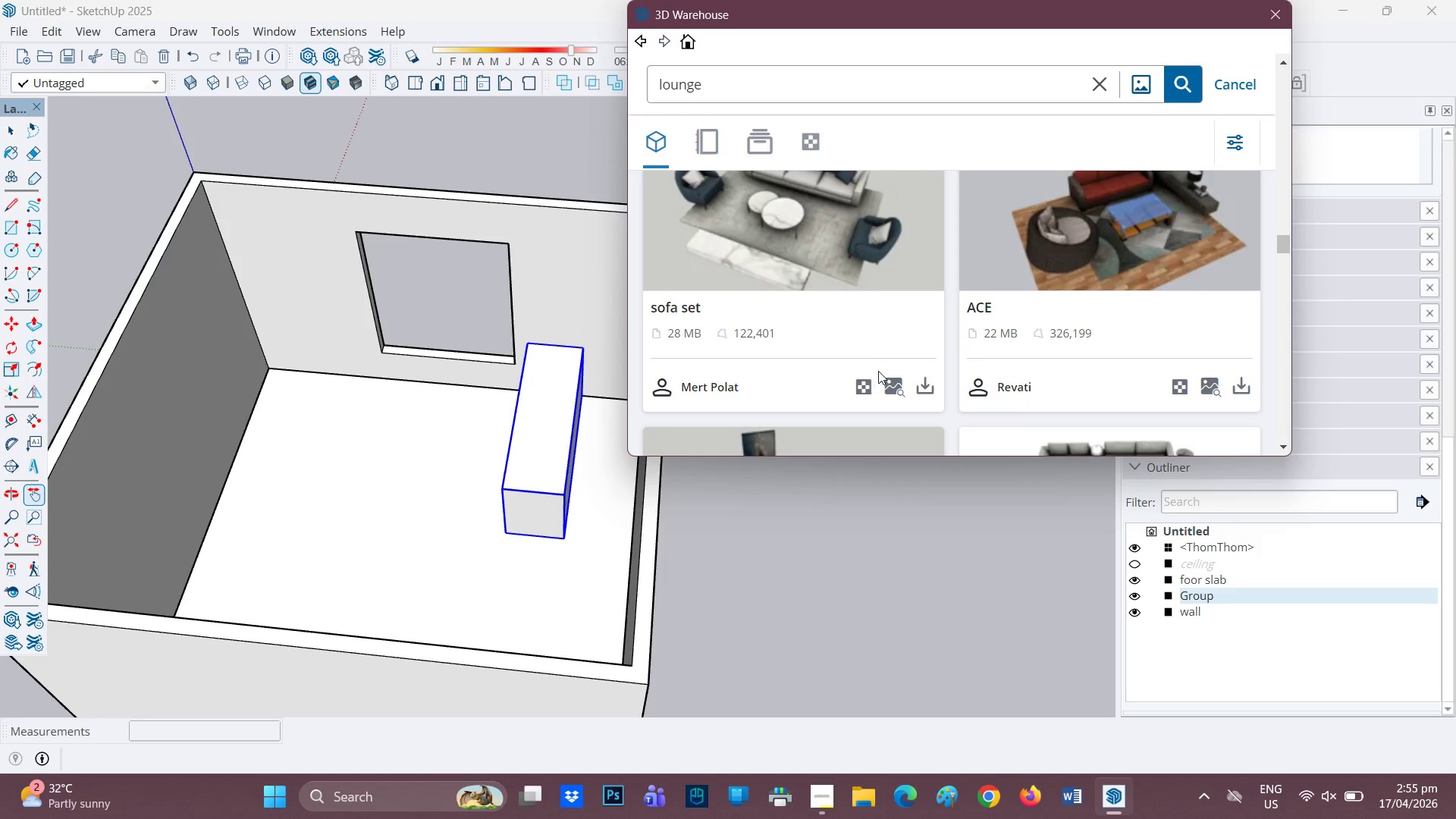 
left_click([885, 383])
 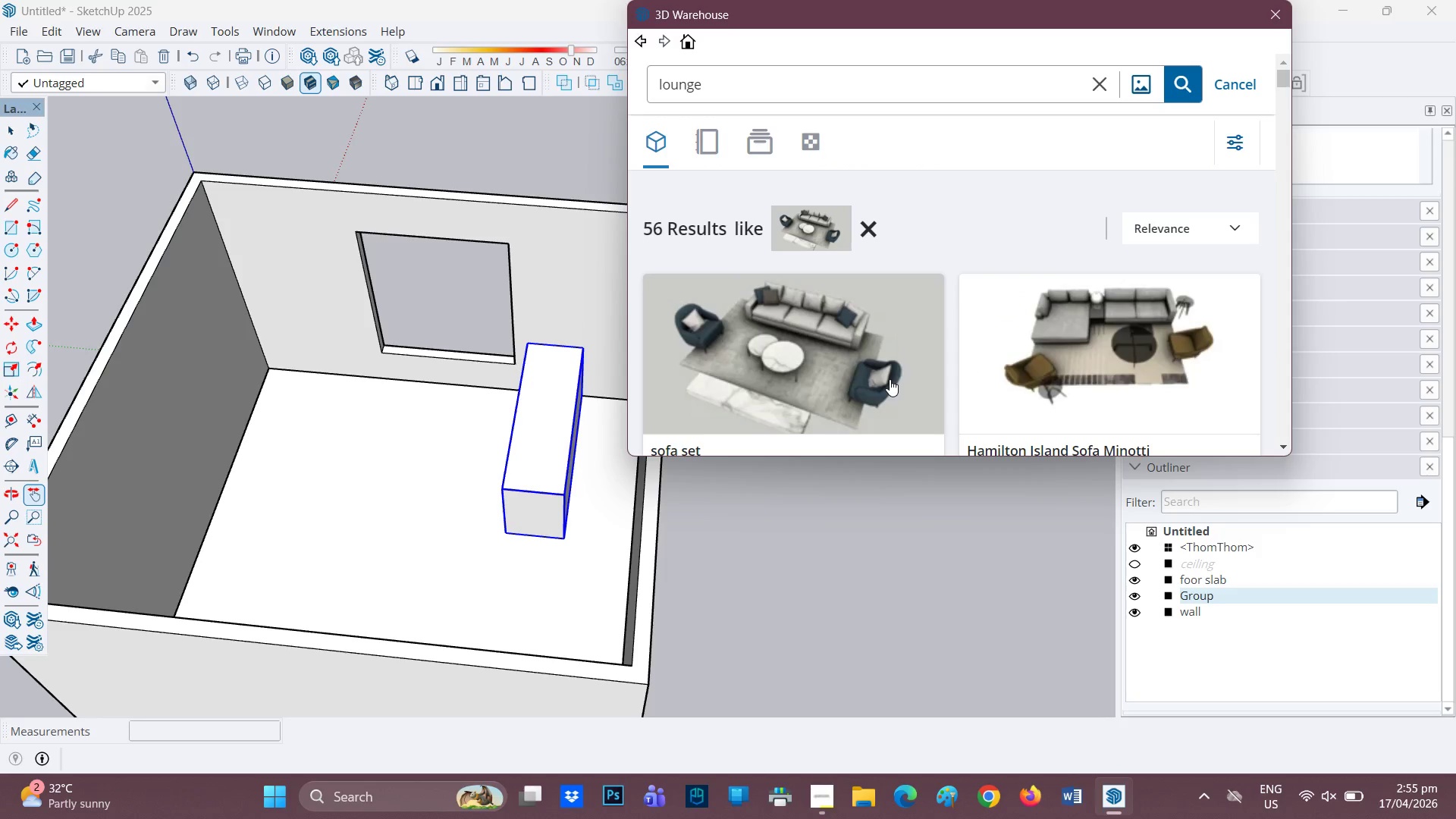 
wait(5.7)
 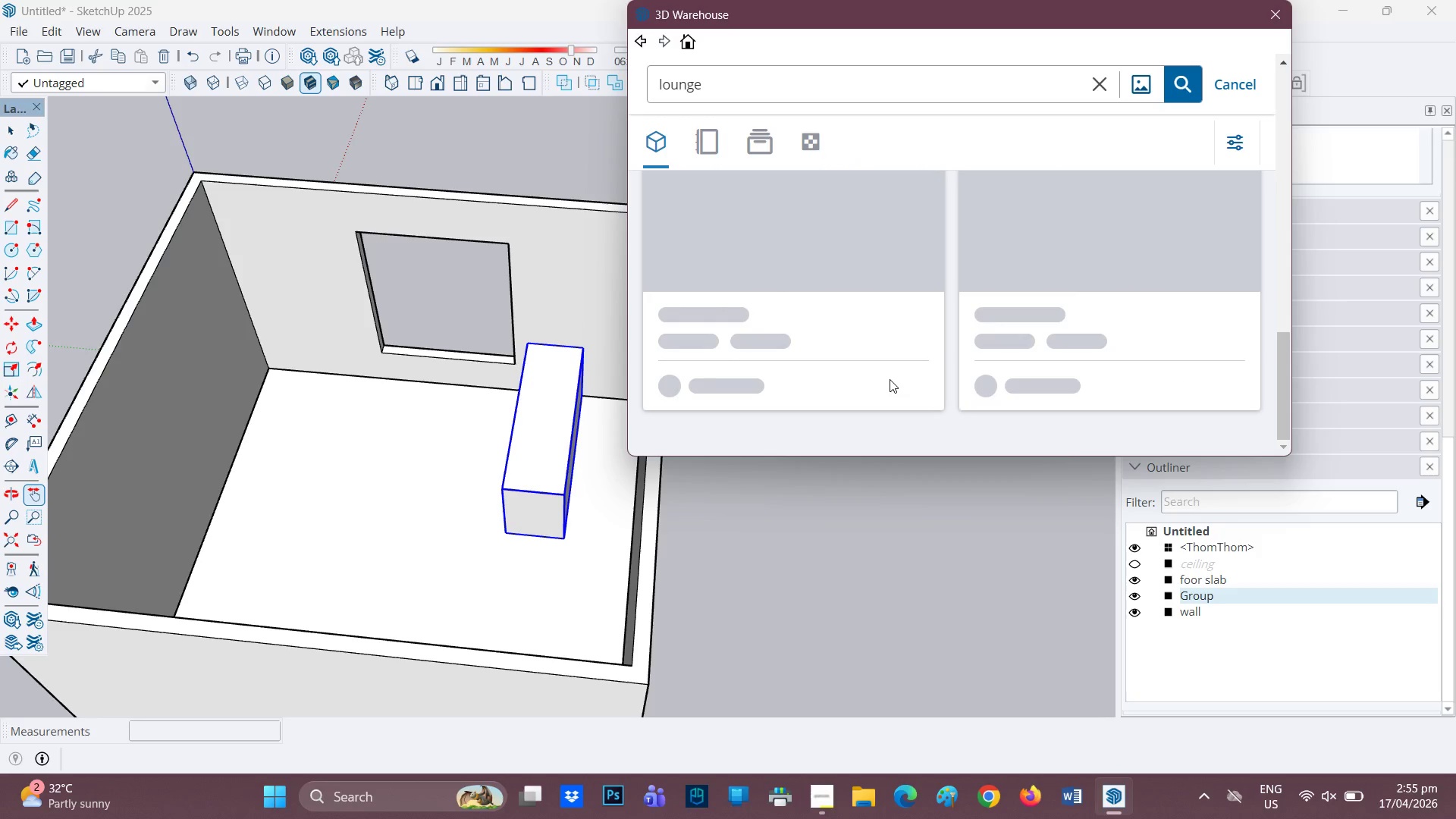 
scroll: coordinate [884, 388], scroll_direction: down, amount: 10.0
 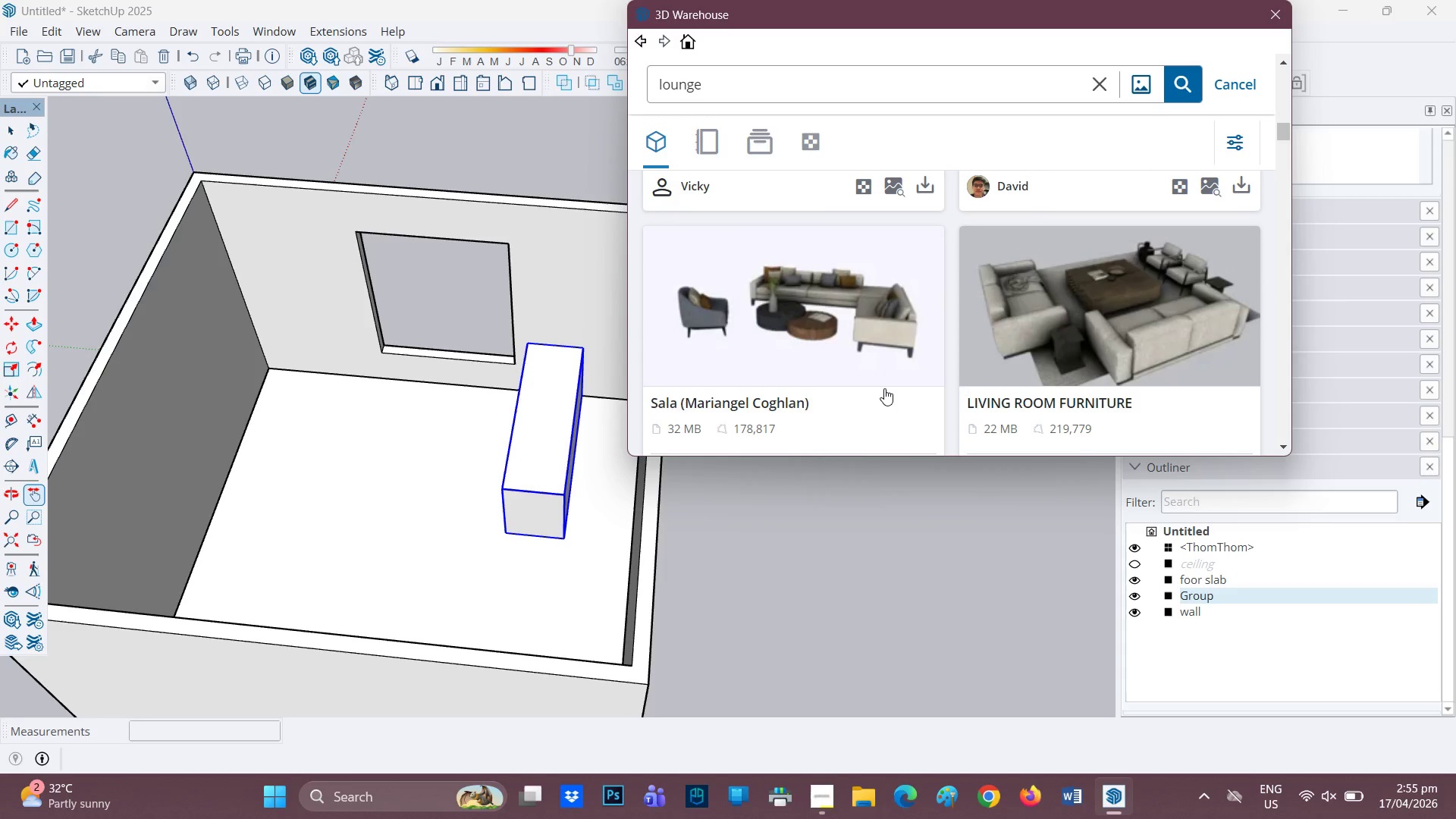 
scroll: coordinate [884, 388], scroll_direction: none, amount: 0.0
 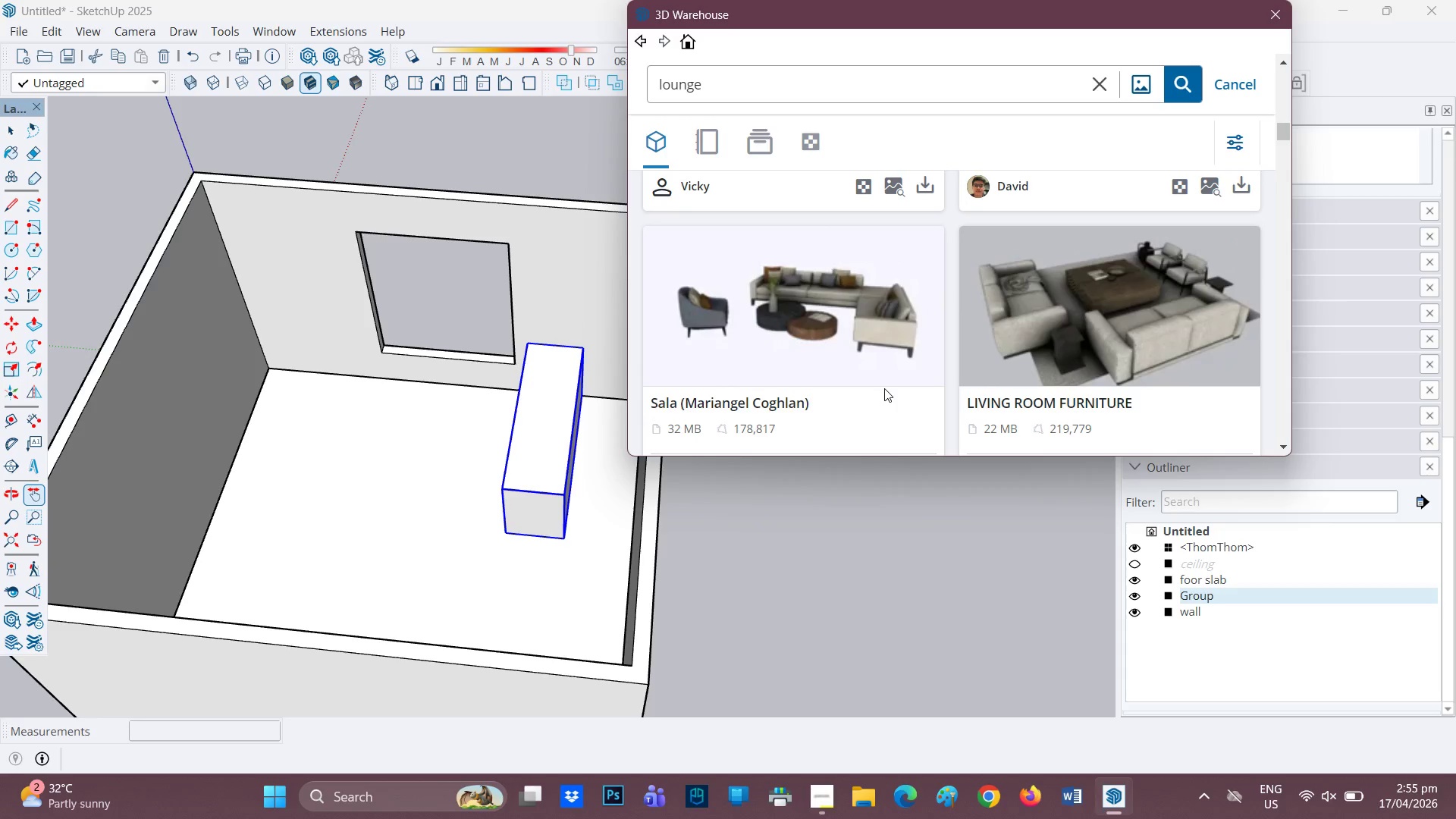 
scroll: coordinate [930, 337], scroll_direction: down, amount: 13.0
 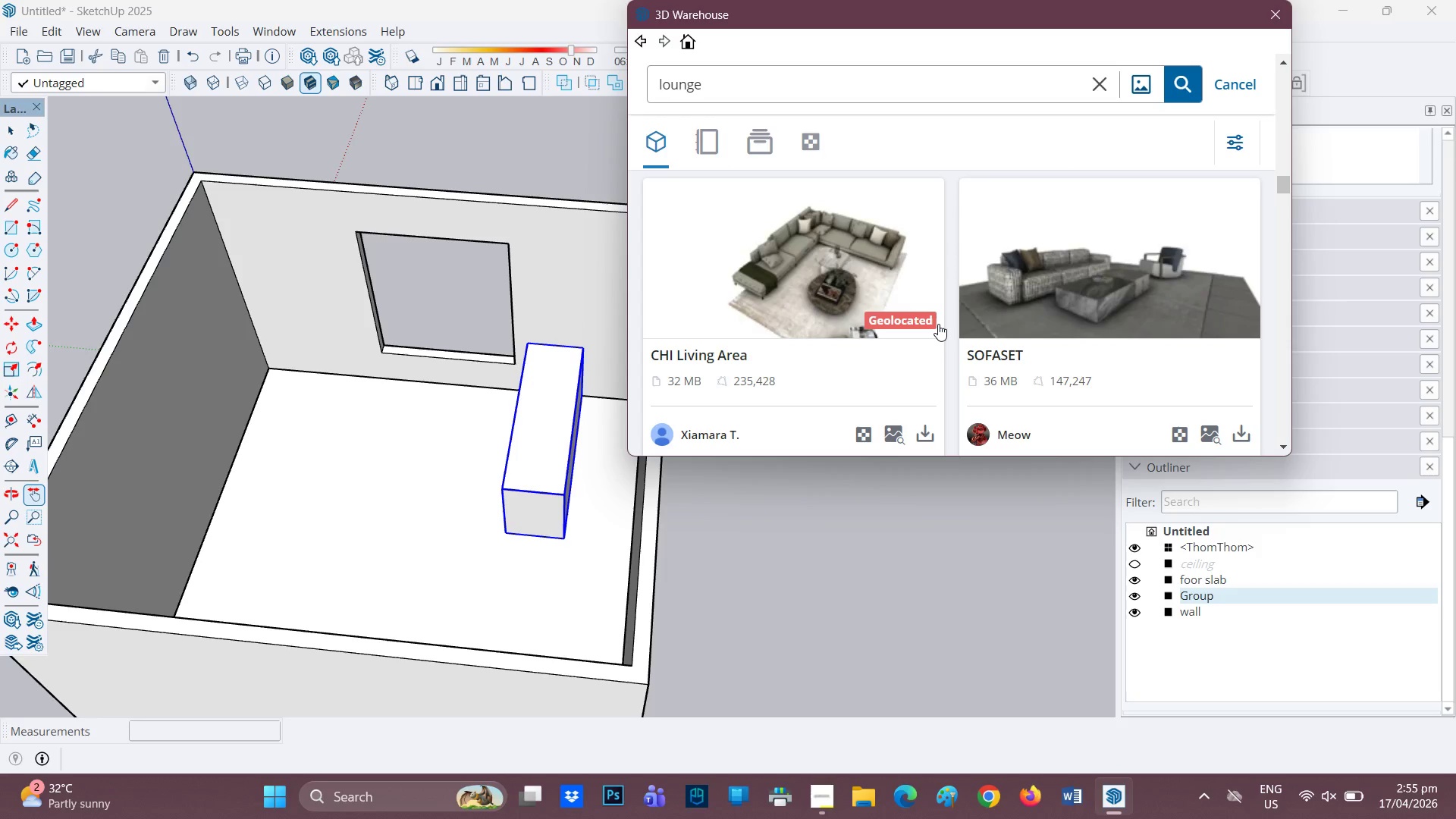 
scroll: coordinate [938, 324], scroll_direction: none, amount: 0.0
 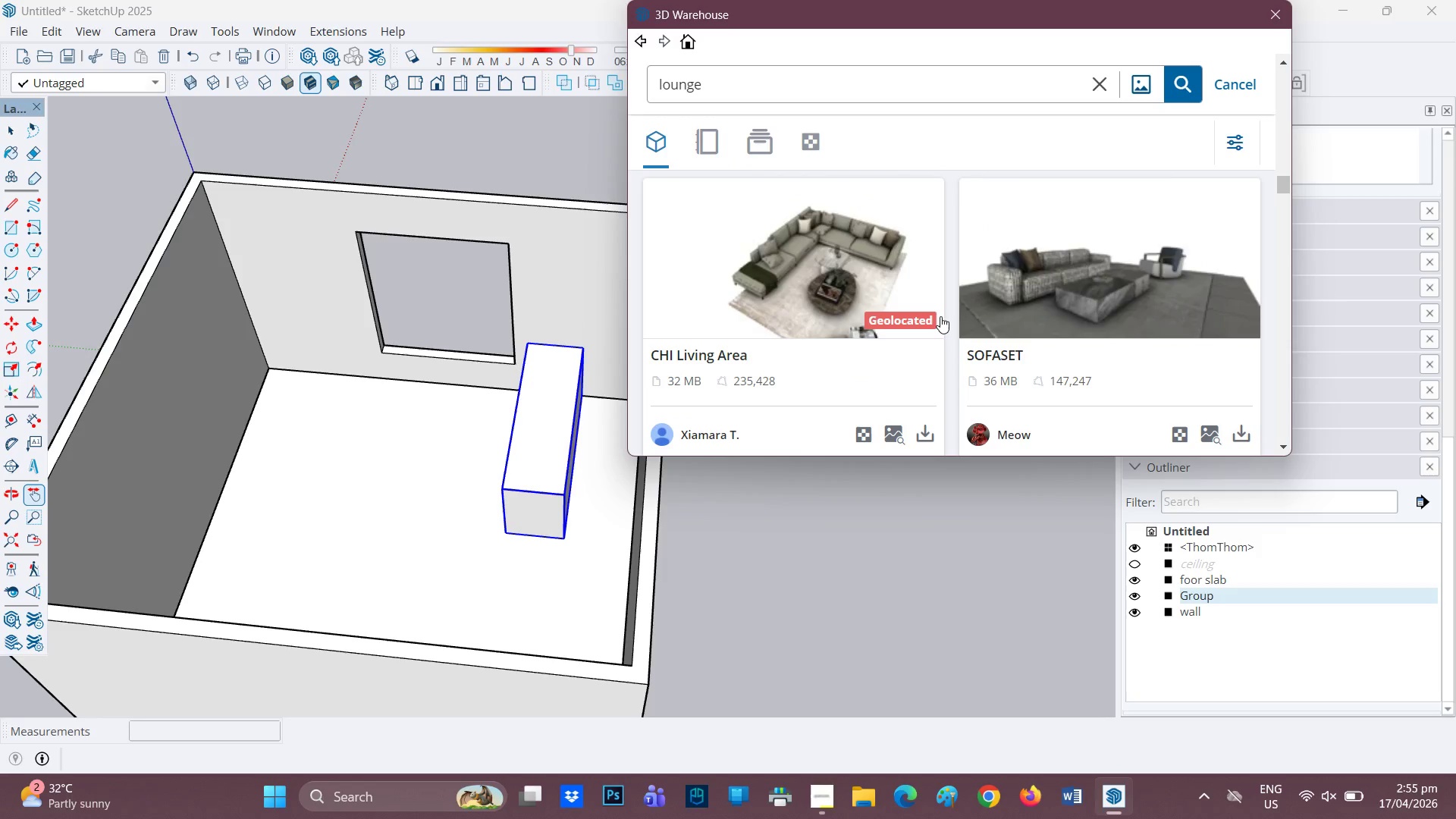 
scroll: coordinate [893, 336], scroll_direction: down, amount: 9.0
 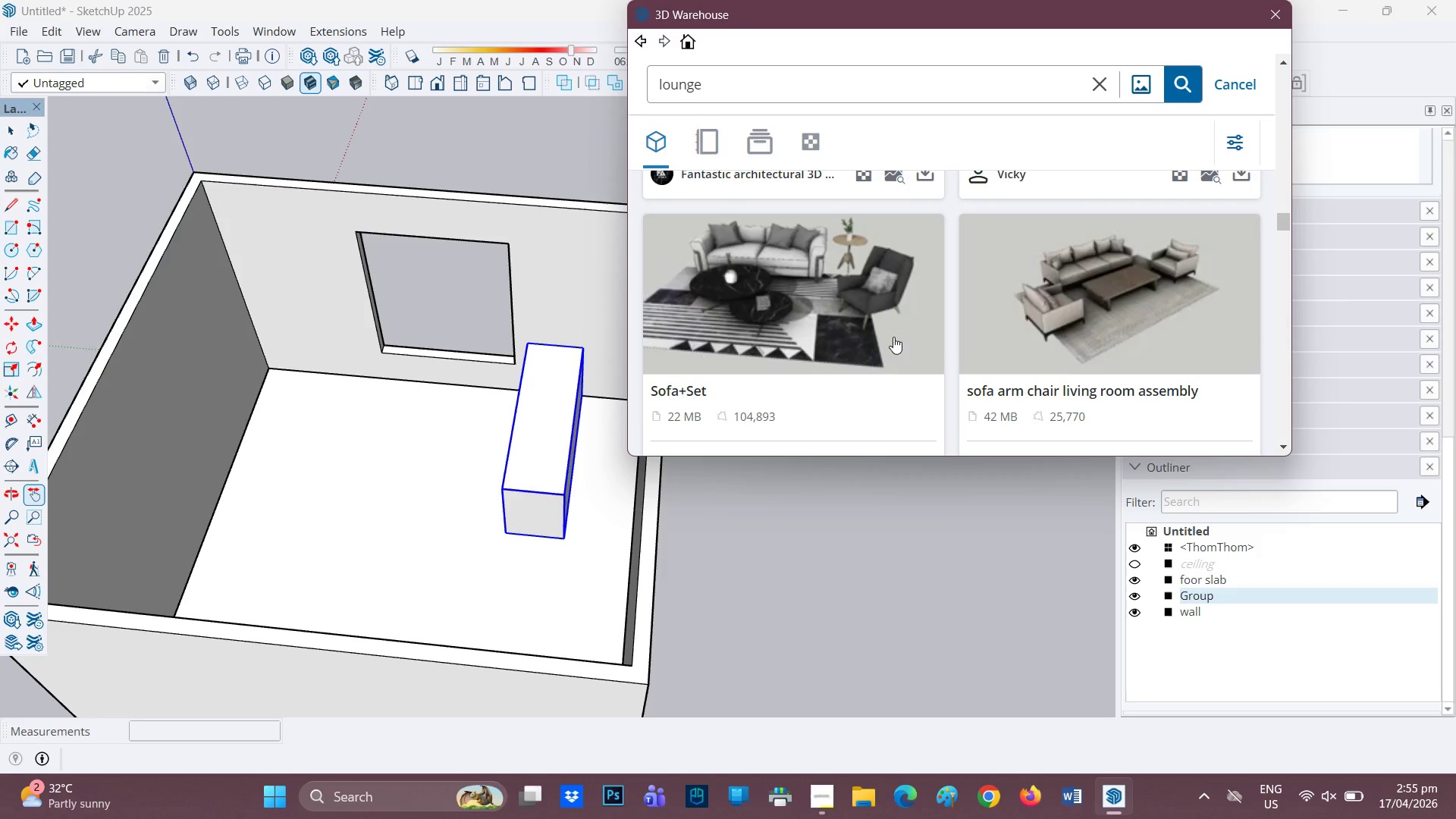 
scroll: coordinate [893, 337], scroll_direction: none, amount: 0.0
 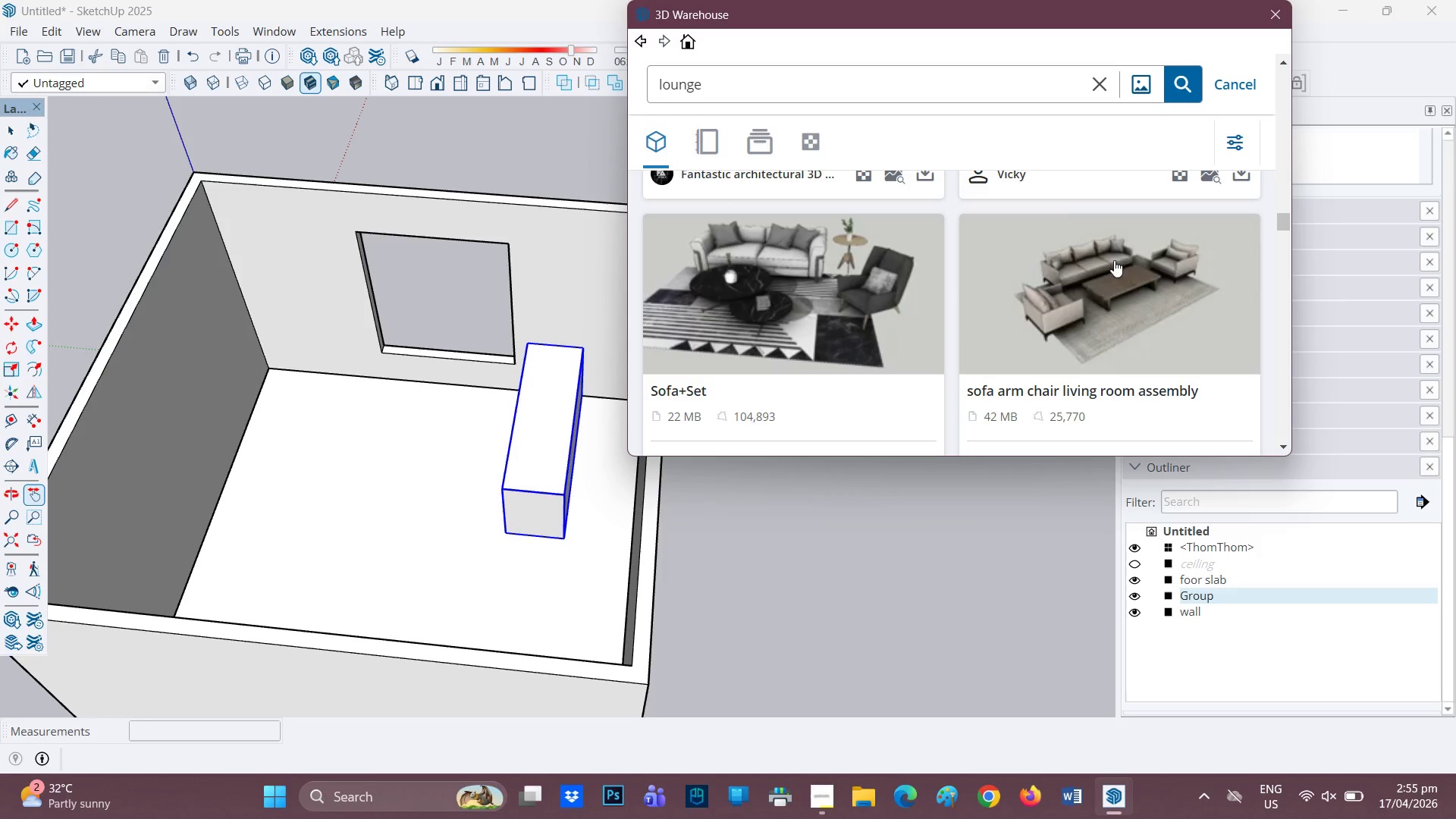 
scroll: coordinate [927, 312], scroll_direction: down, amount: 12.0
 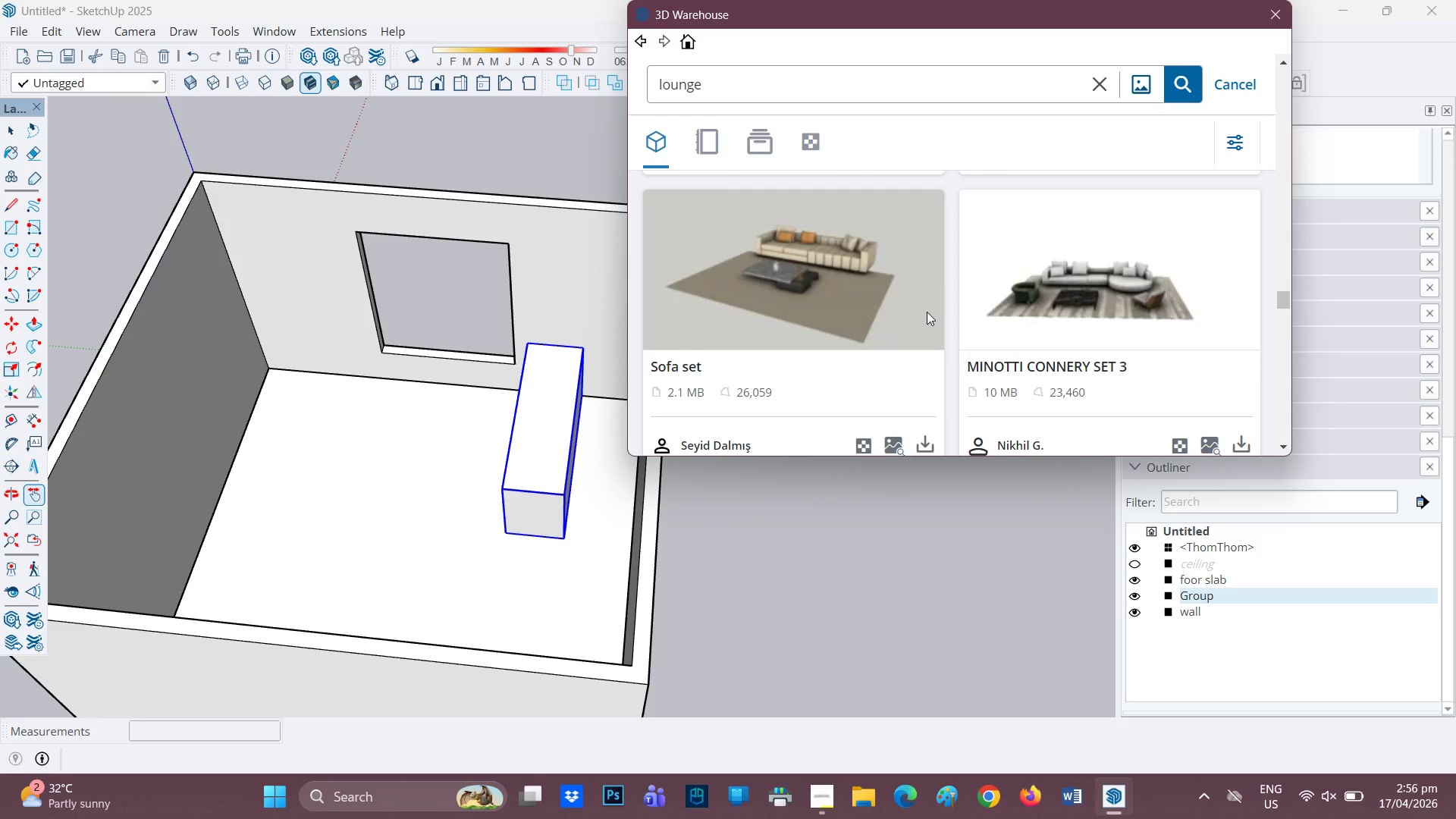 
scroll: coordinate [927, 312], scroll_direction: down, amount: 5.0
 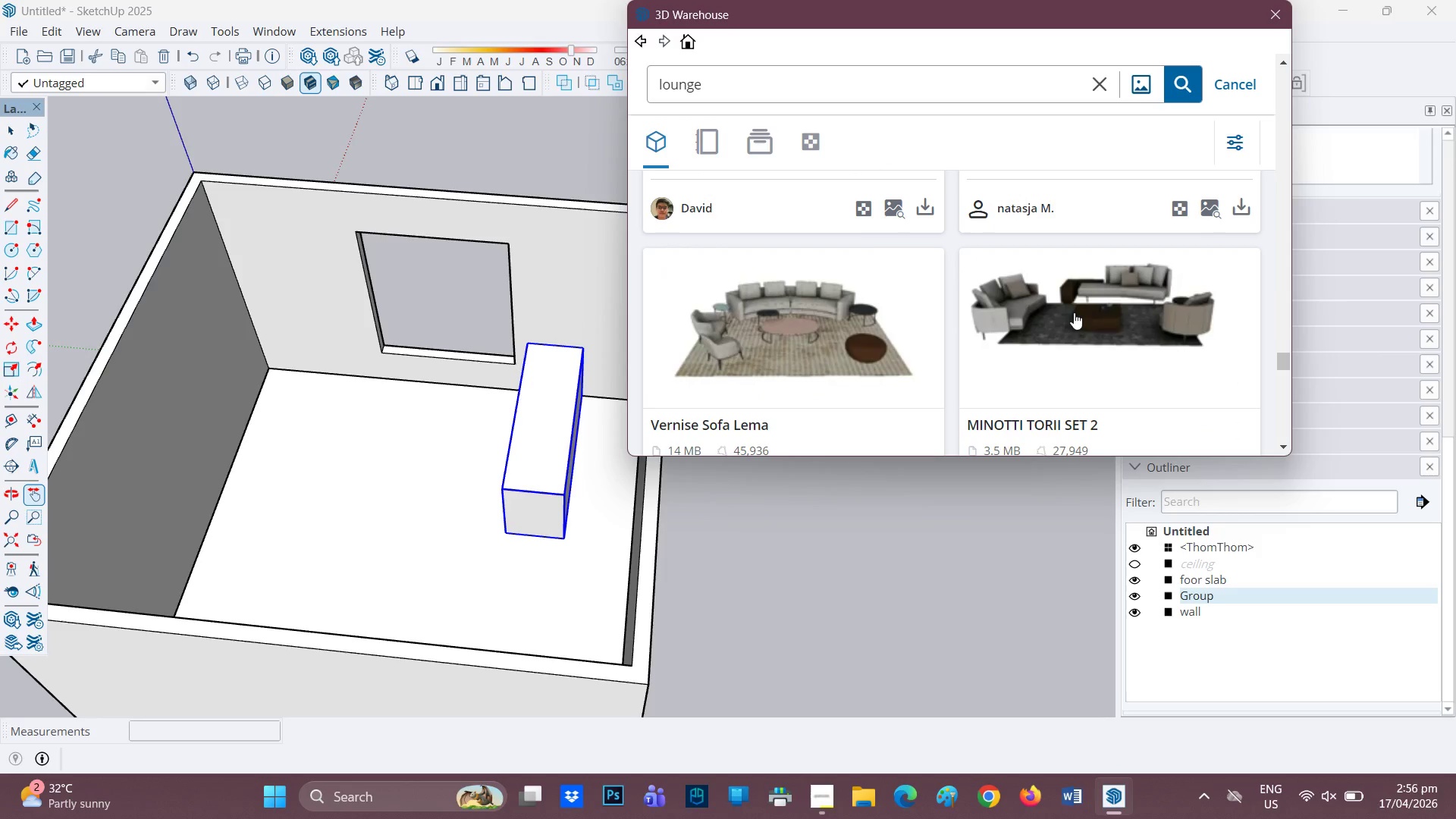 
left_click_drag(start_coordinate=[1277, 355], to_coordinate=[1186, 162])
 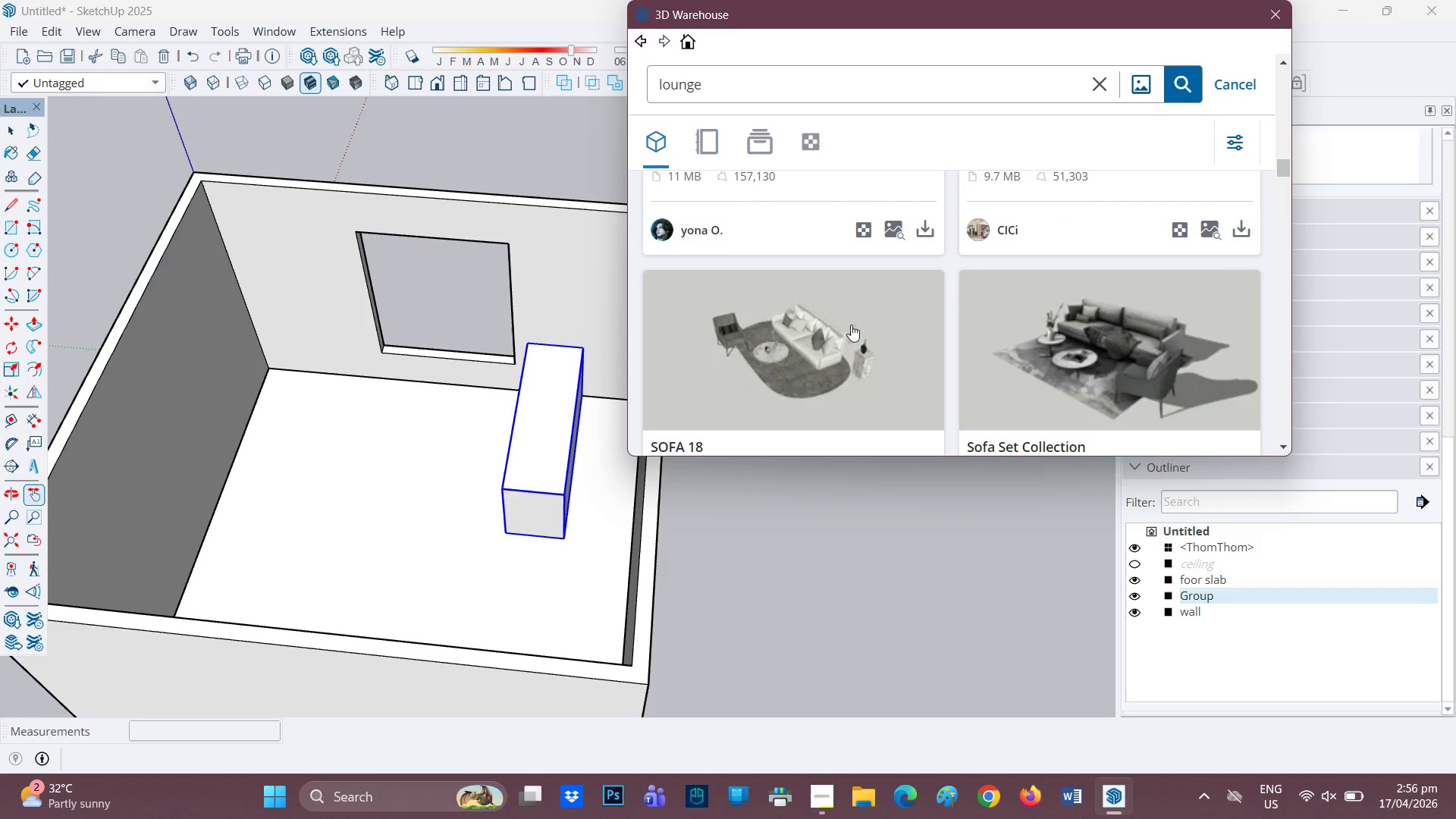 
scroll: coordinate [805, 362], scroll_direction: down, amount: 10.0
 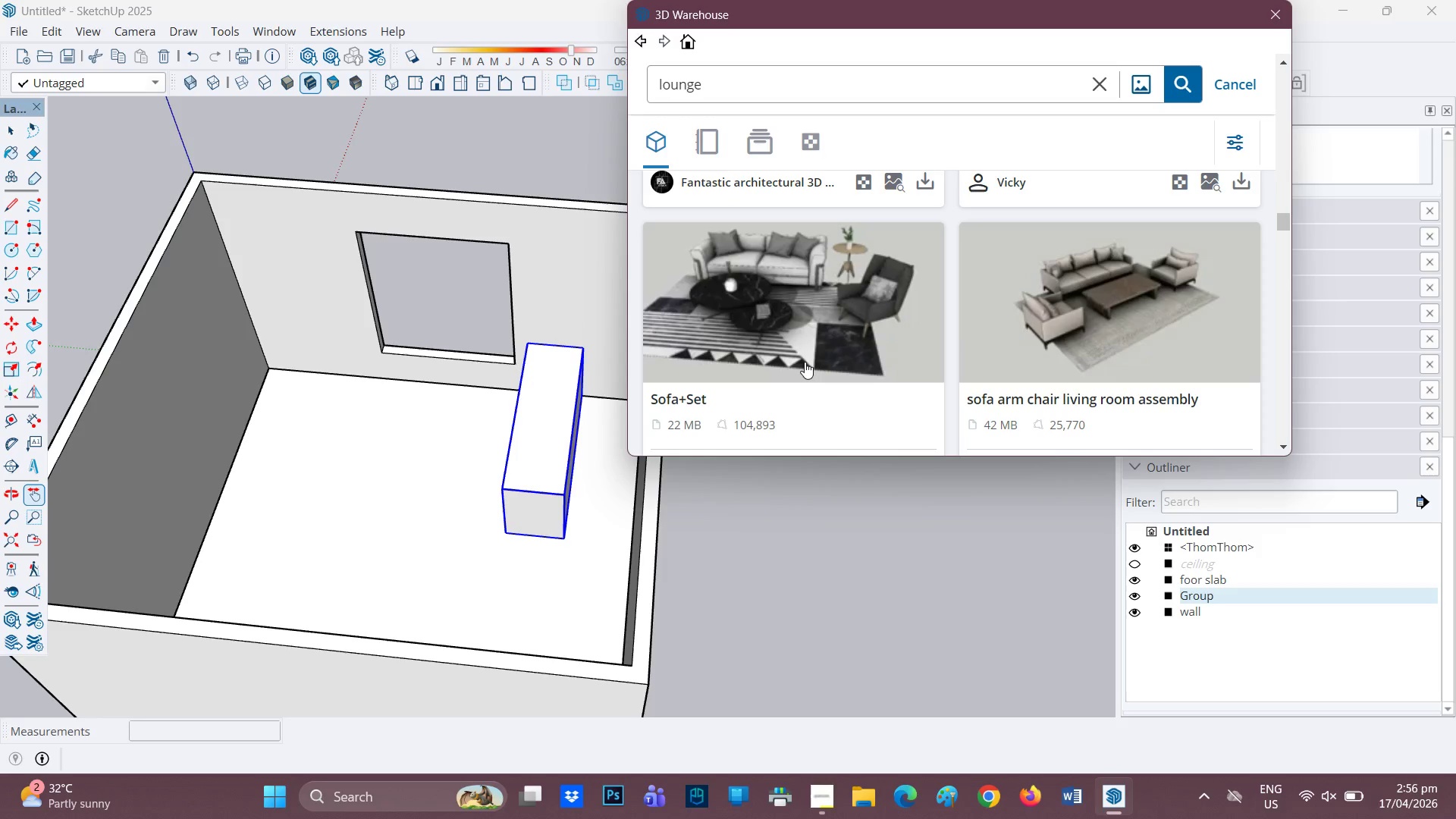 
wait(5.91)
 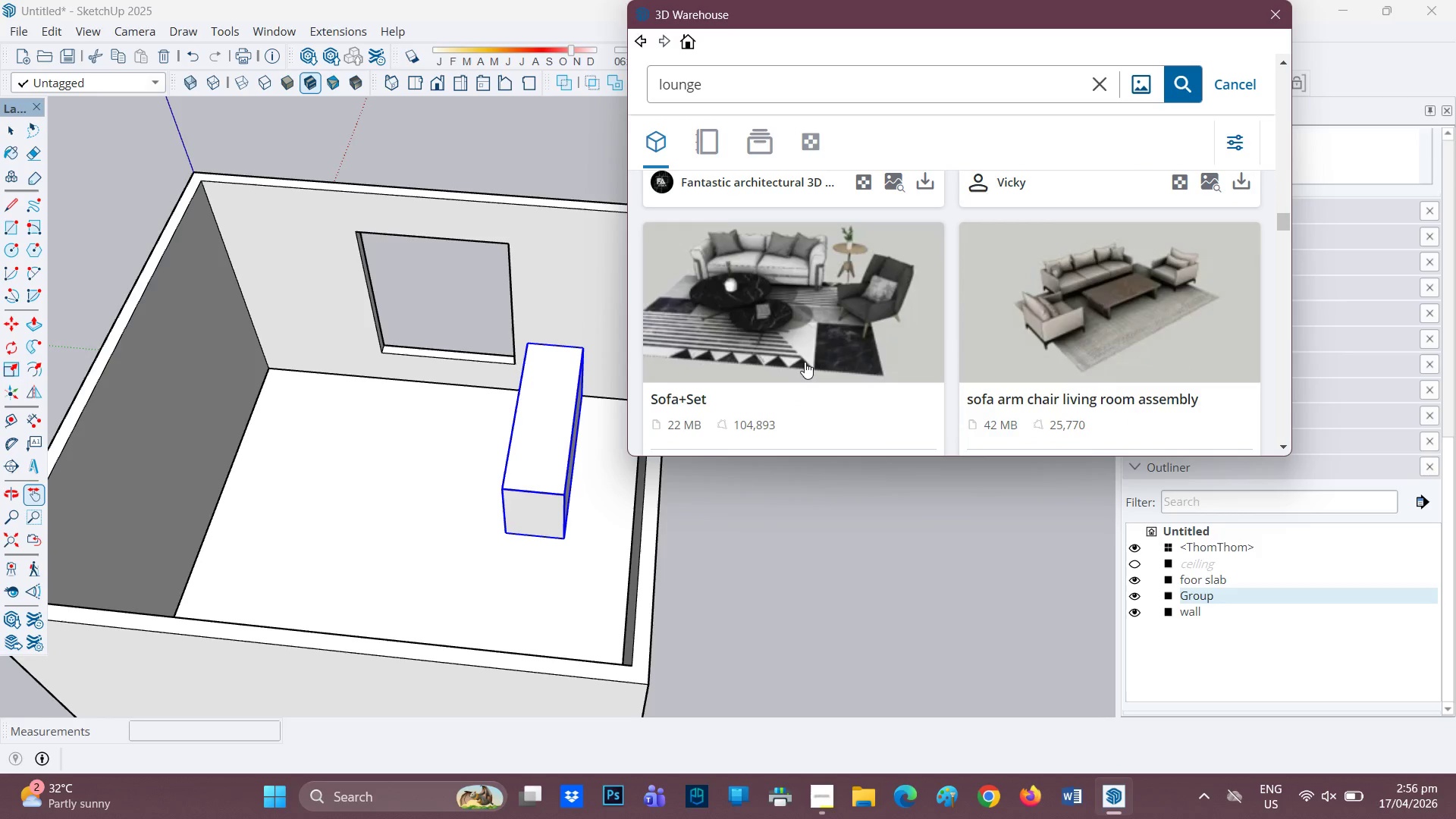 
scroll: coordinate [883, 331], scroll_direction: down, amount: 7.0
 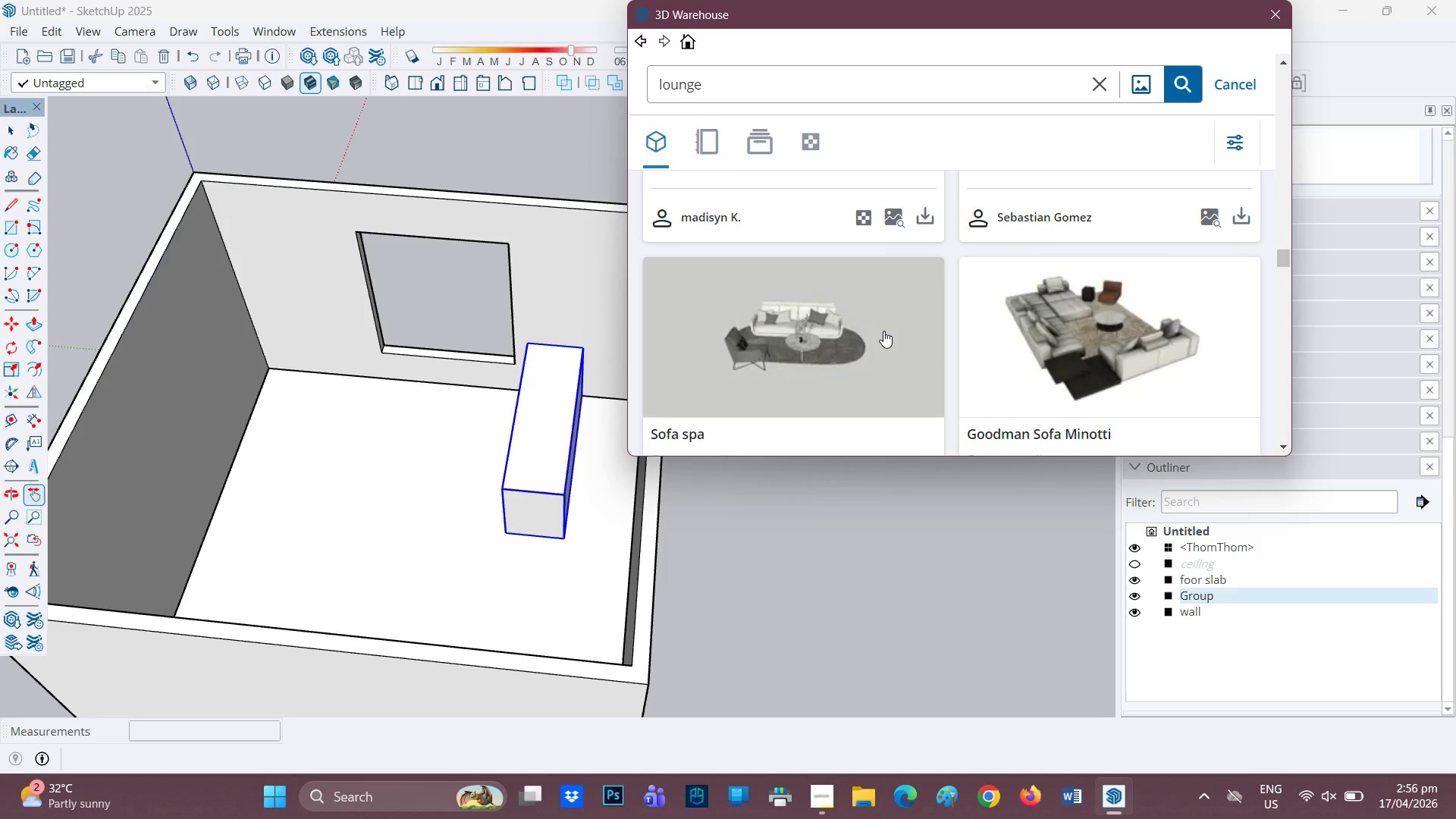 
scroll: coordinate [883, 331], scroll_direction: up, amount: 9.0
 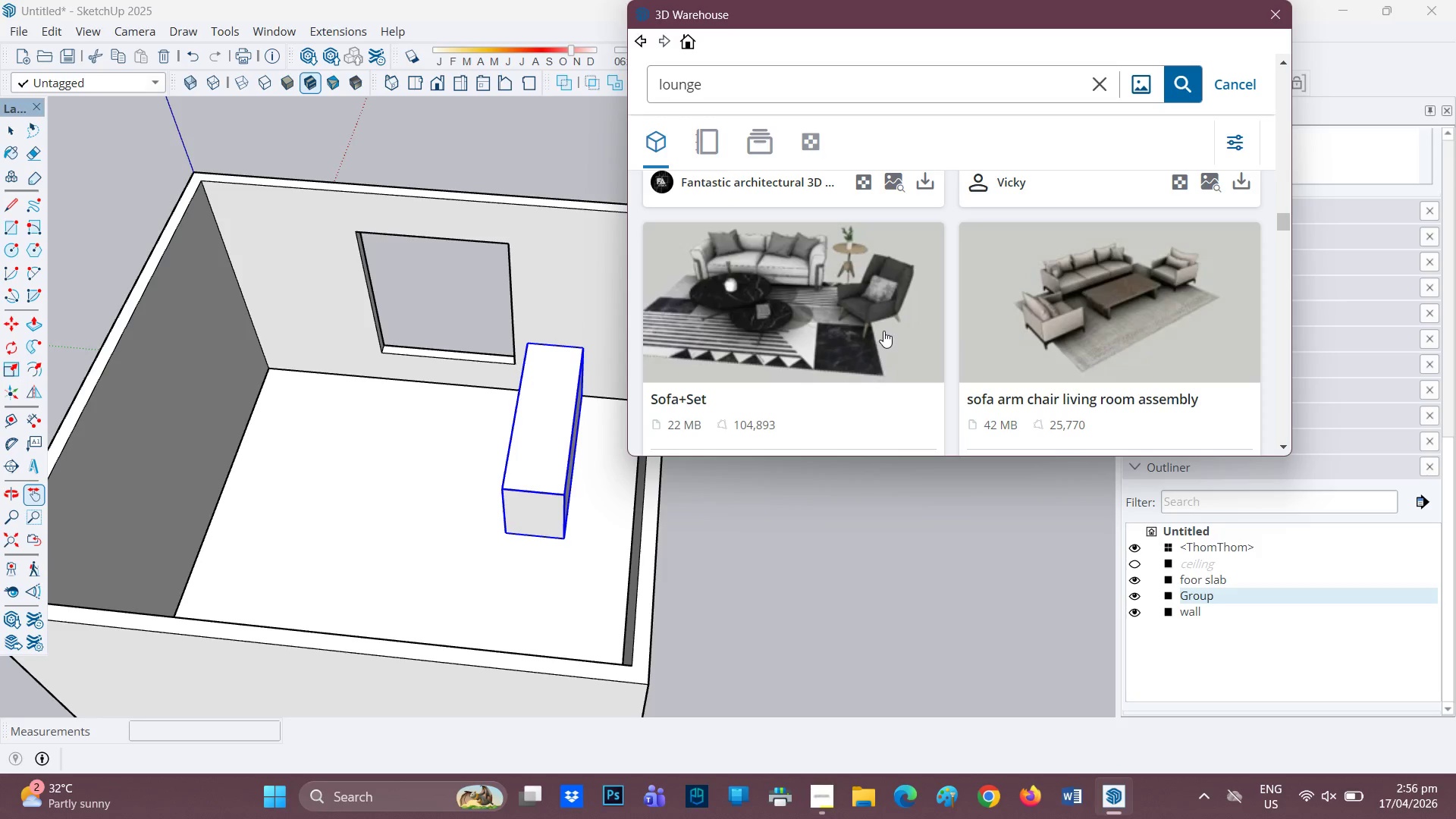 
wait(10.04)
 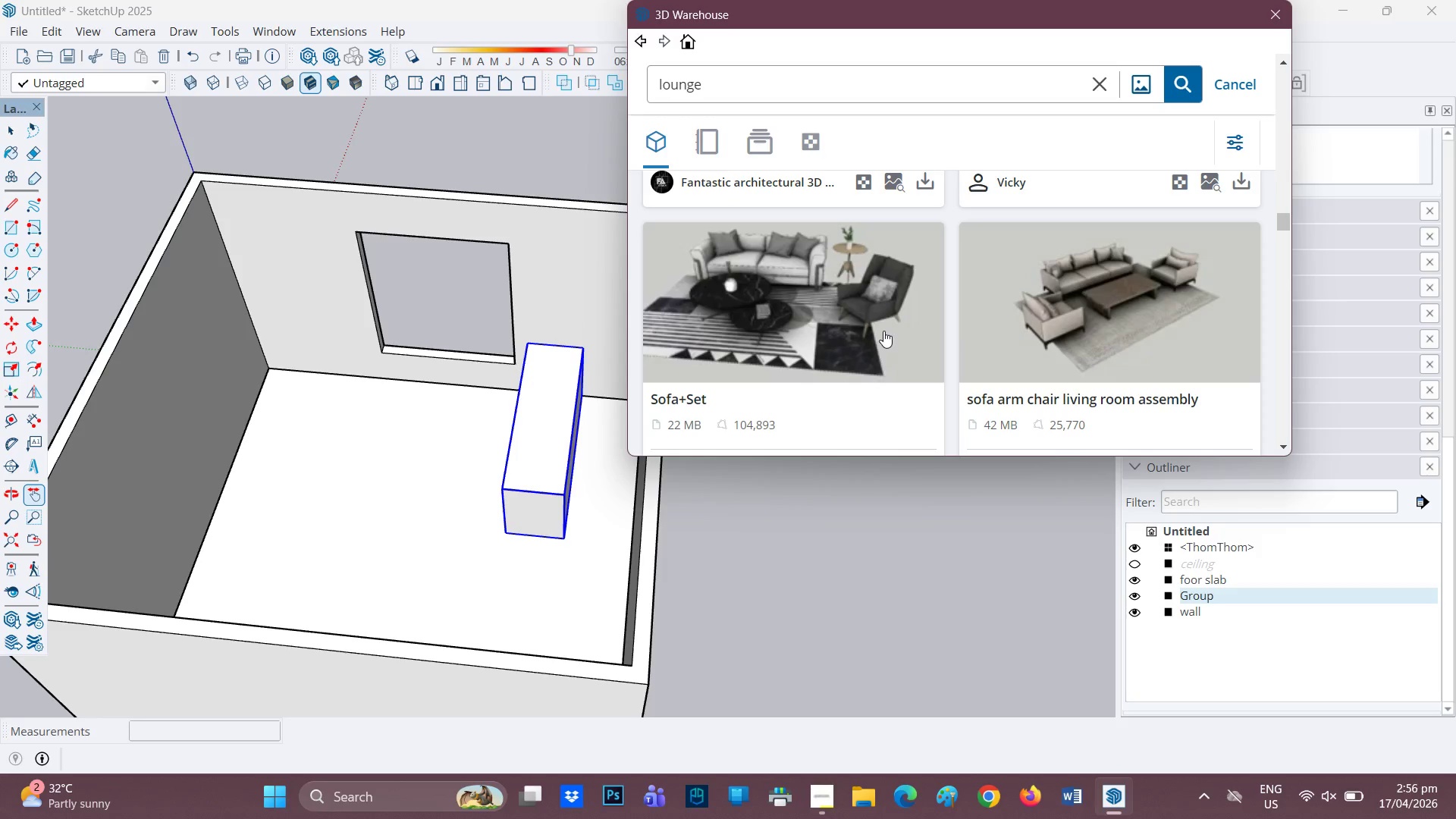 
scroll: coordinate [877, 255], scroll_direction: up, amount: 4.0
 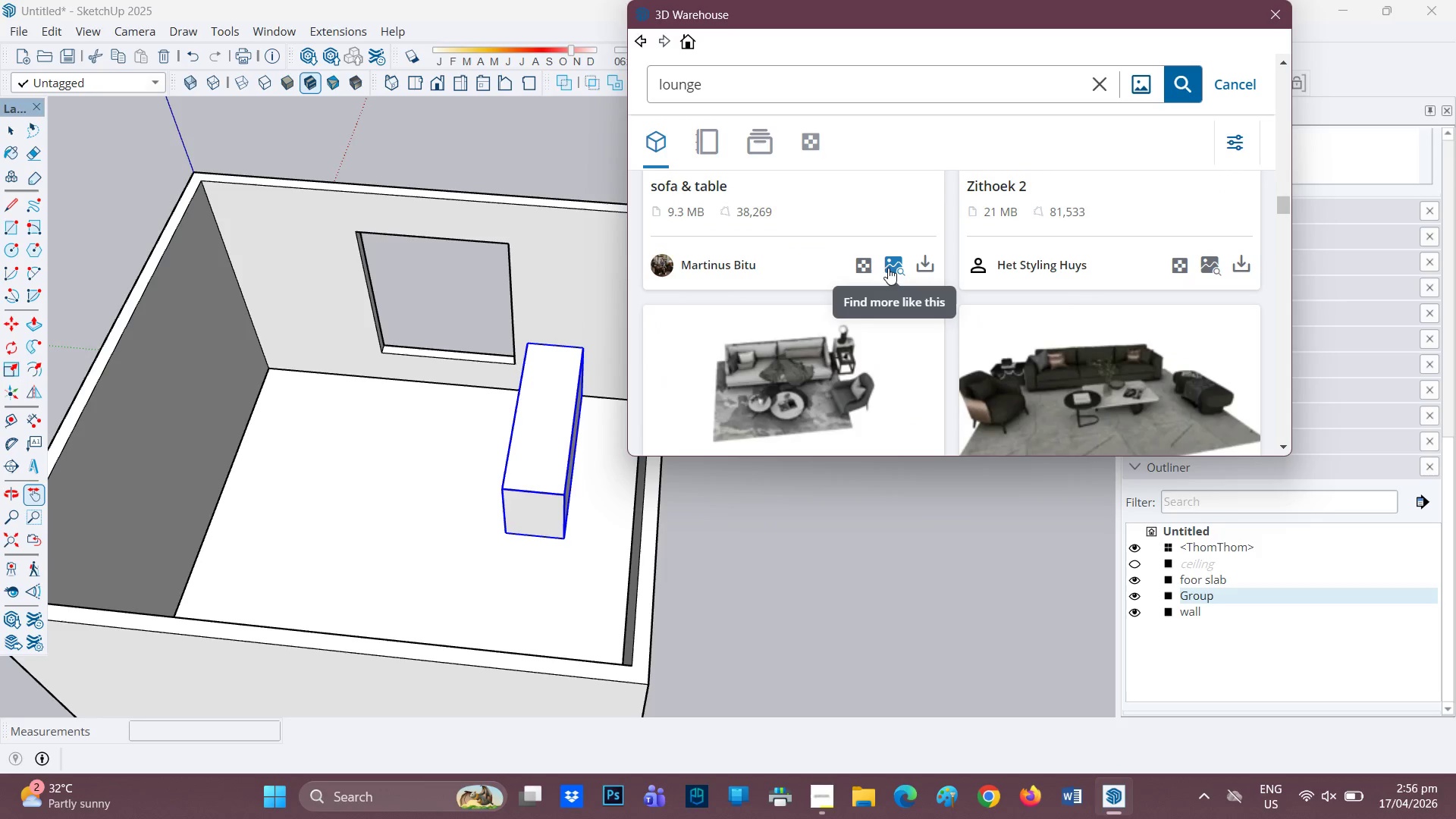 
scroll: coordinate [887, 279], scroll_direction: none, amount: 0.0
 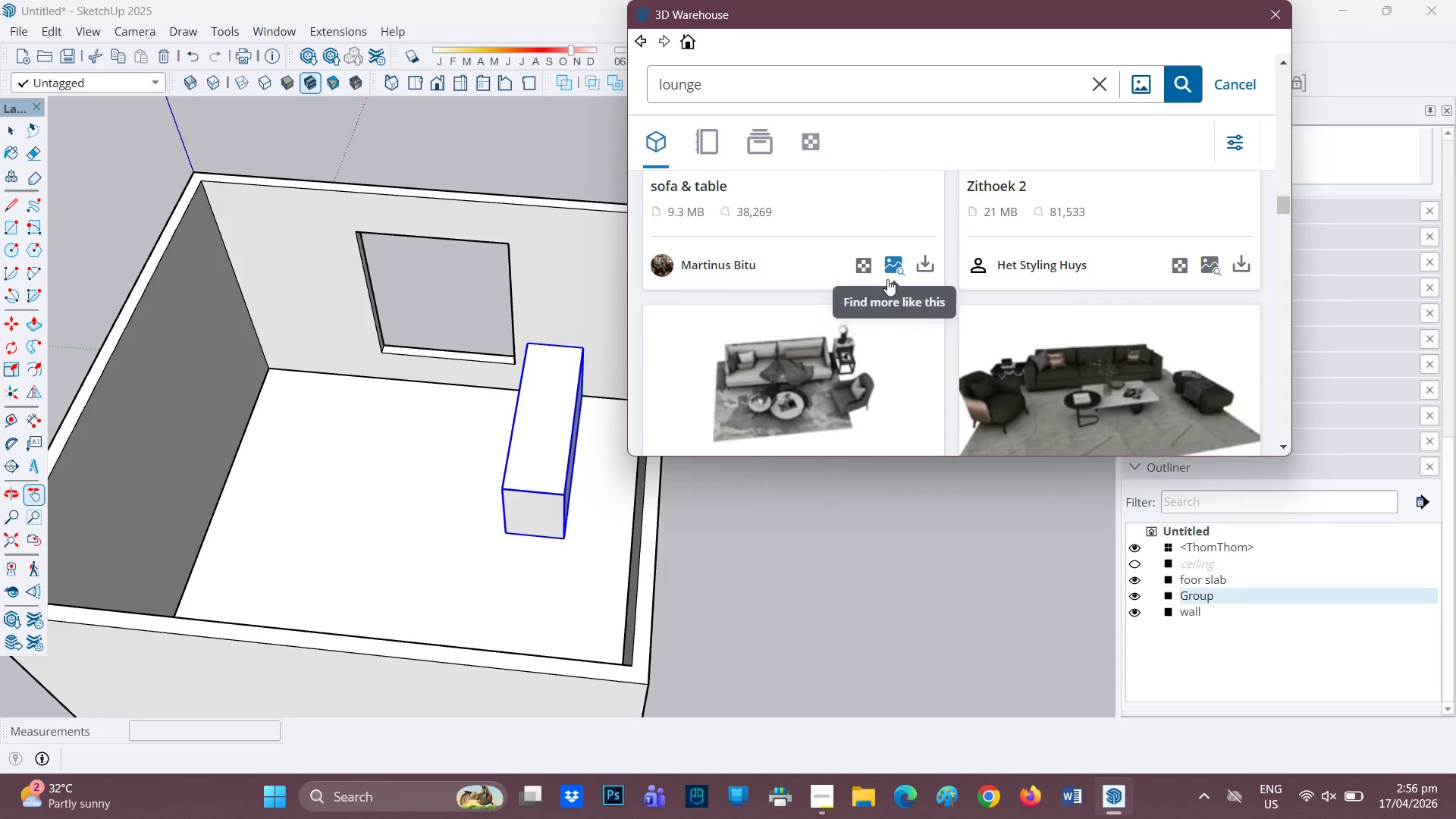 
scroll: coordinate [886, 278], scroll_direction: up, amount: 13.0
 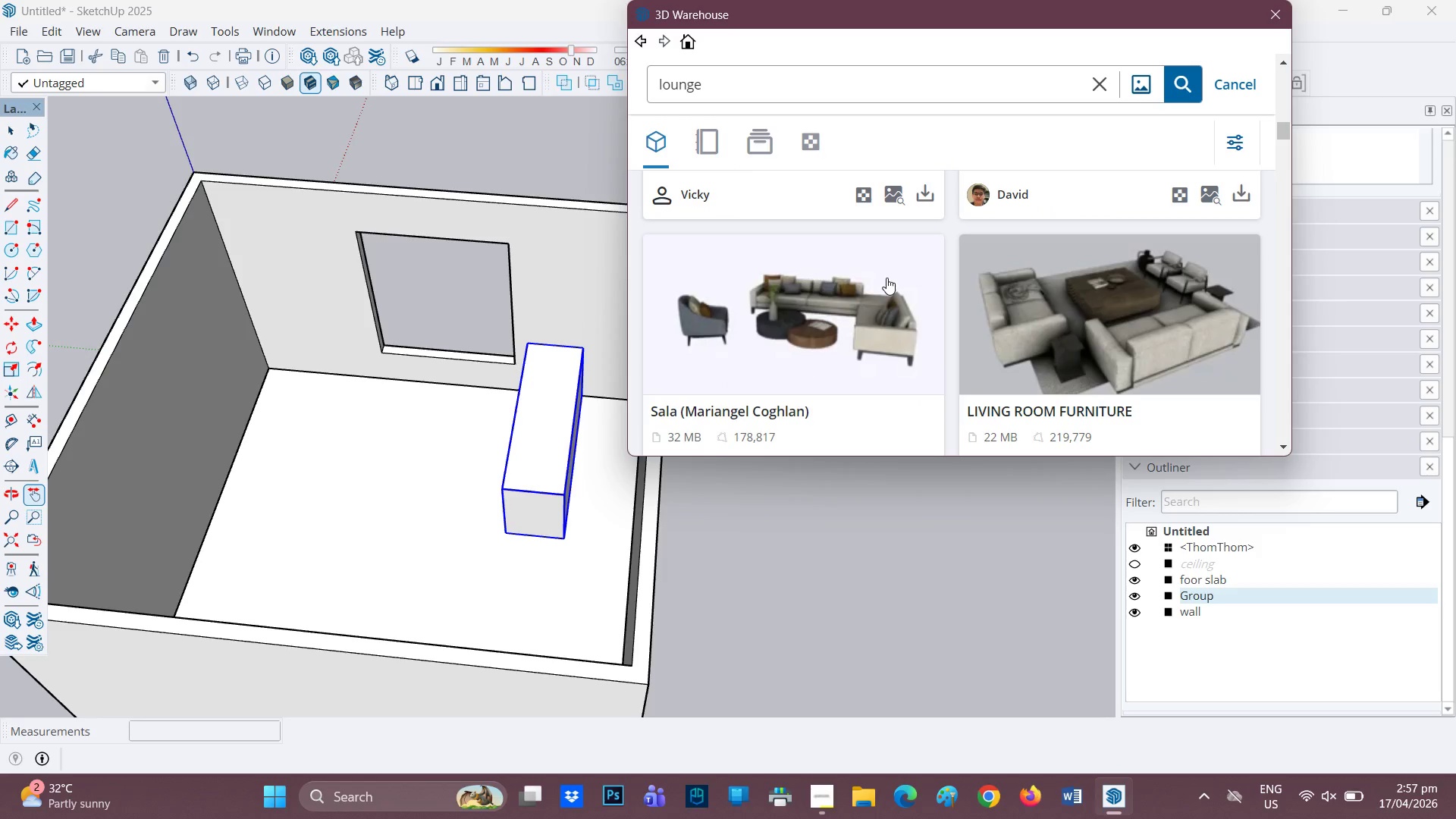 
scroll: coordinate [886, 278], scroll_direction: none, amount: 0.0
 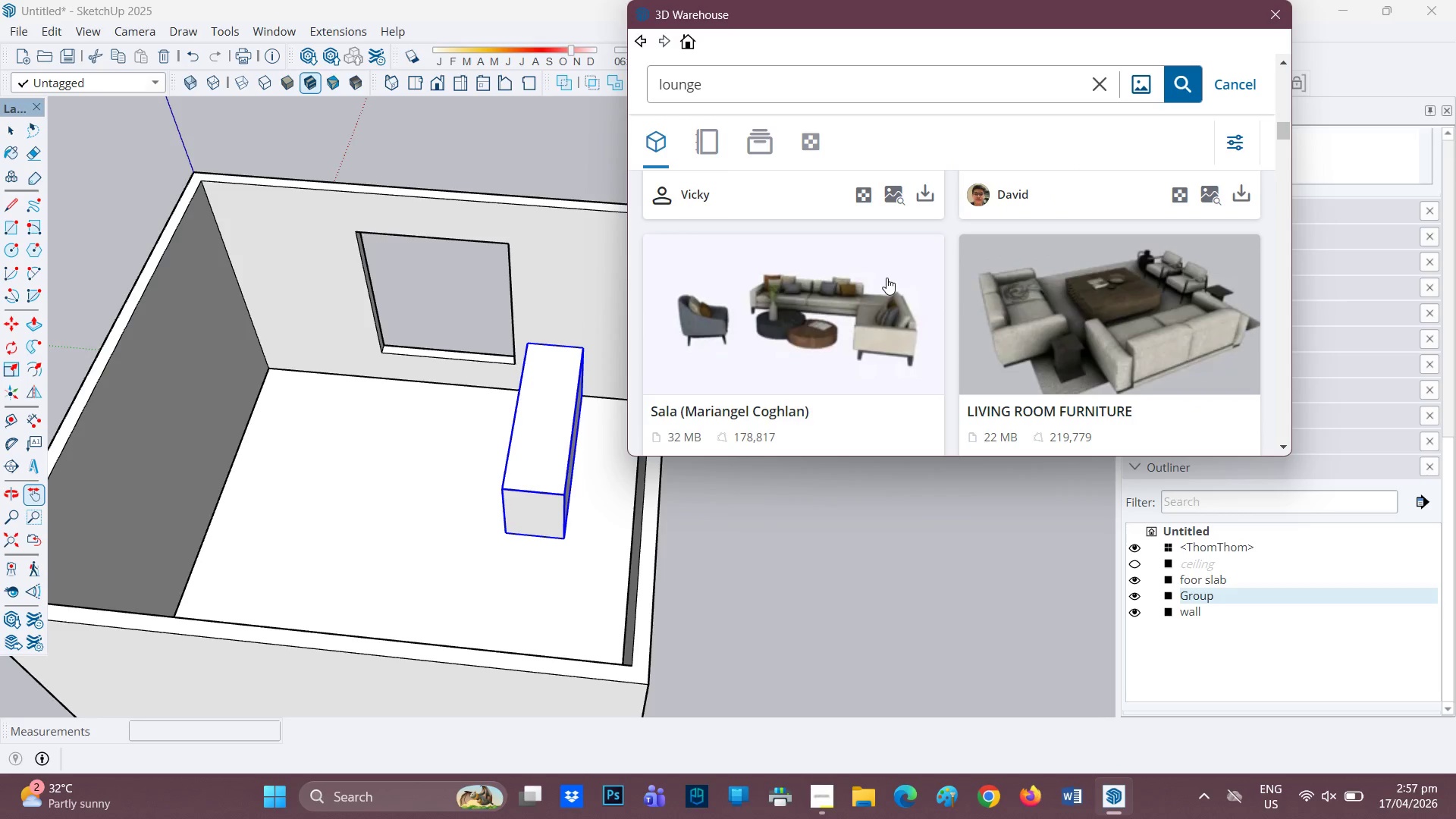 
scroll: coordinate [883, 283], scroll_direction: up, amount: 11.0
 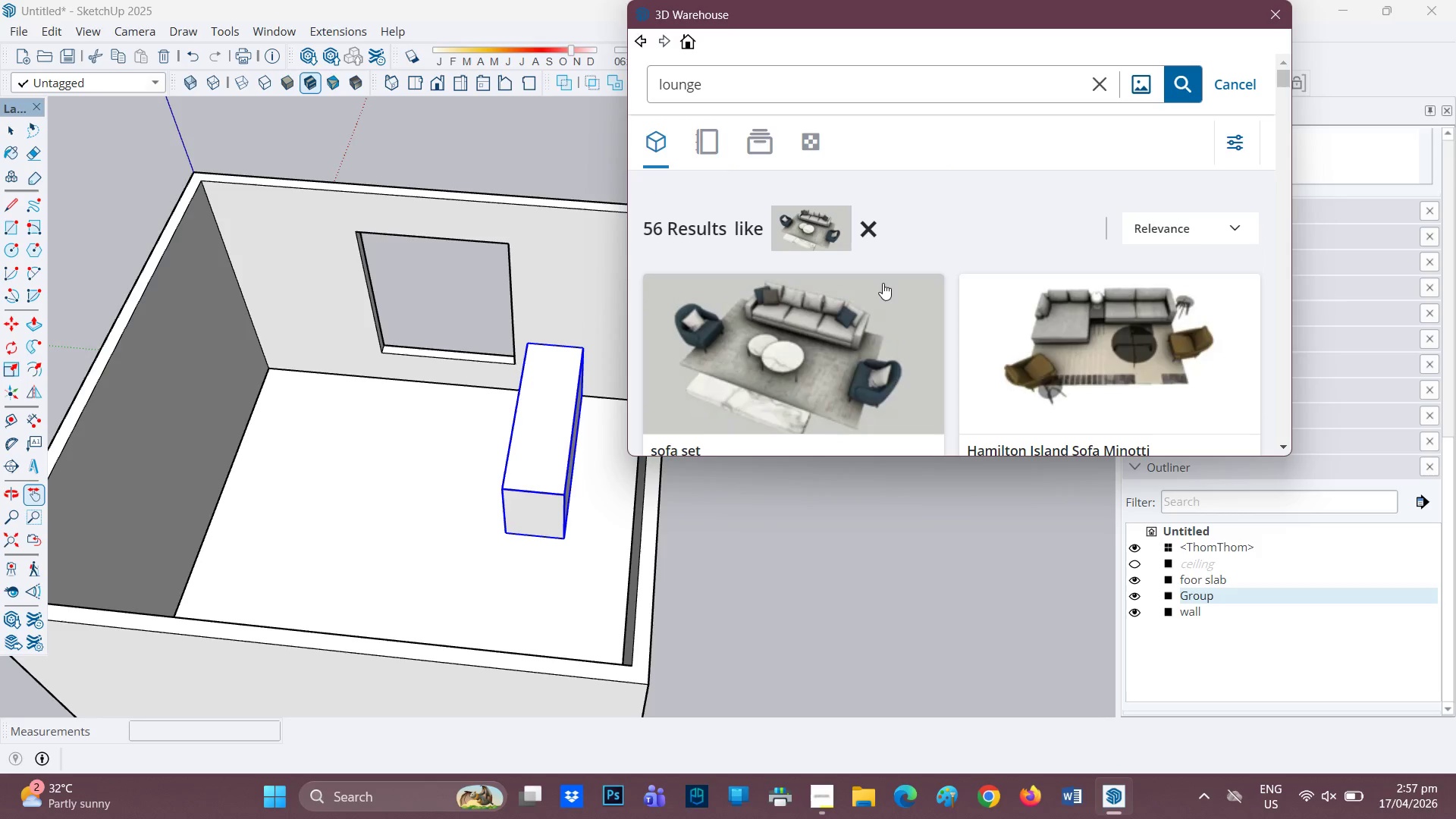 
scroll: coordinate [882, 284], scroll_direction: down, amount: 2.0
 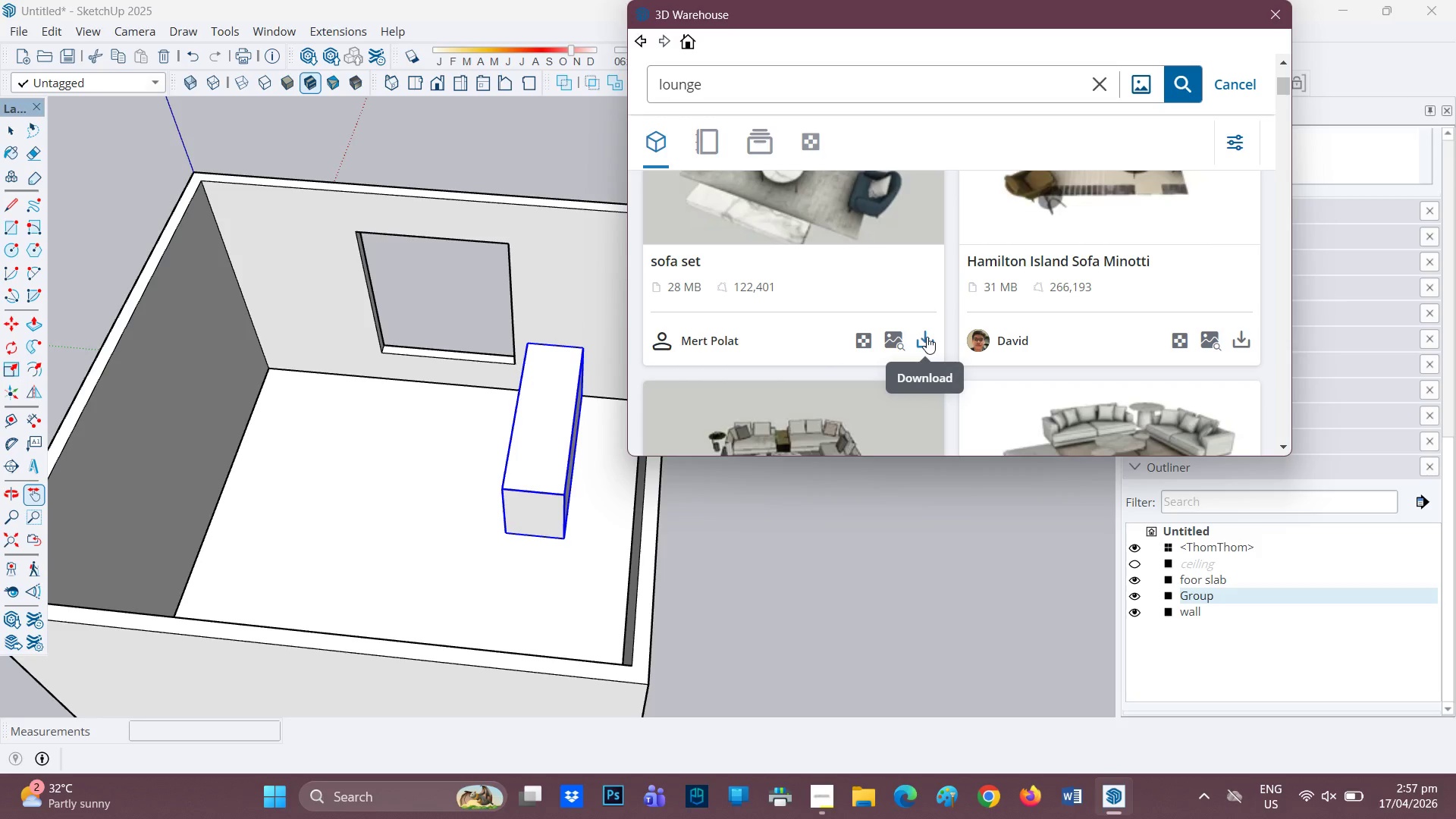 
left_click([927, 336])
 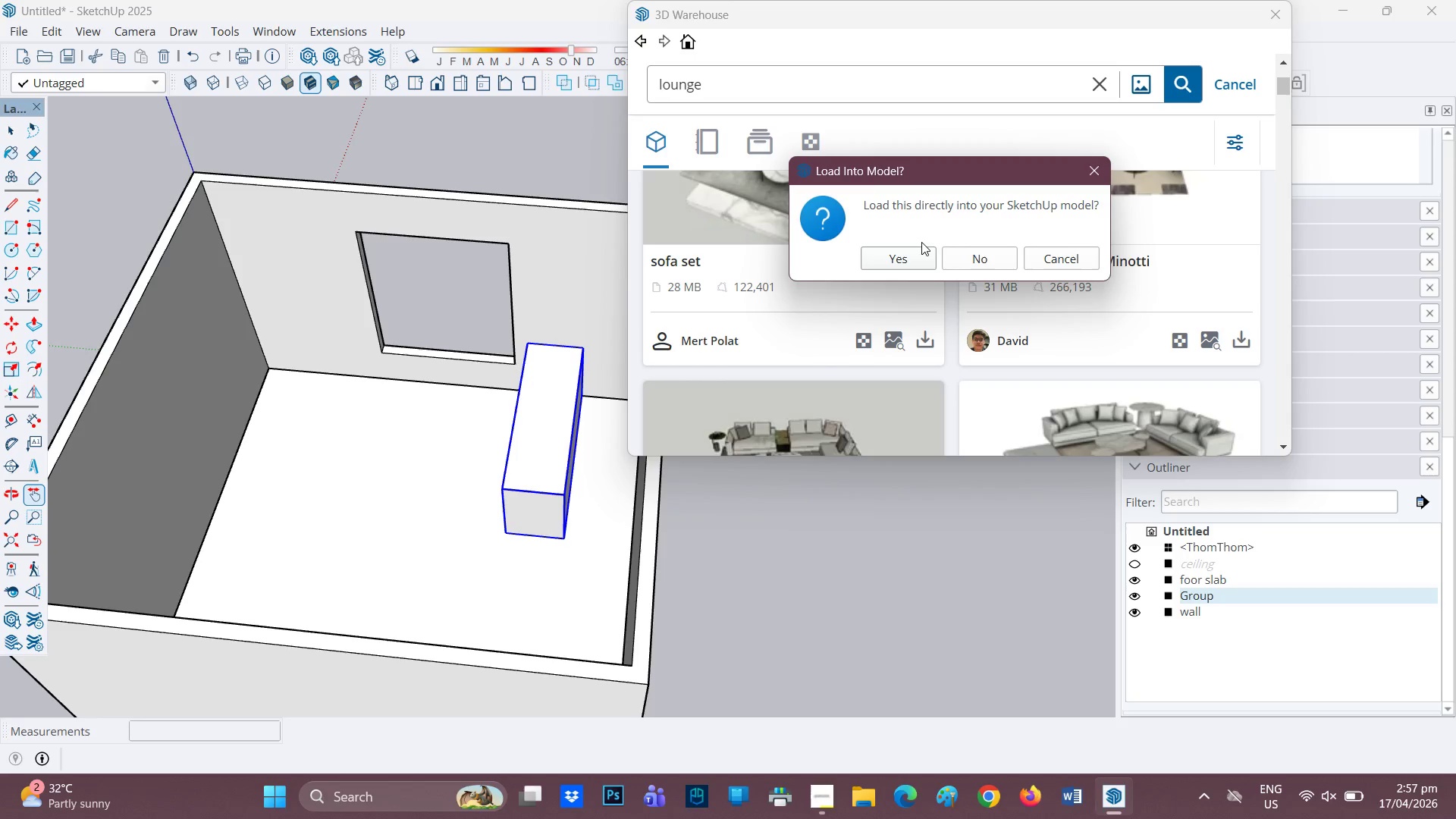 
left_click([895, 257])
 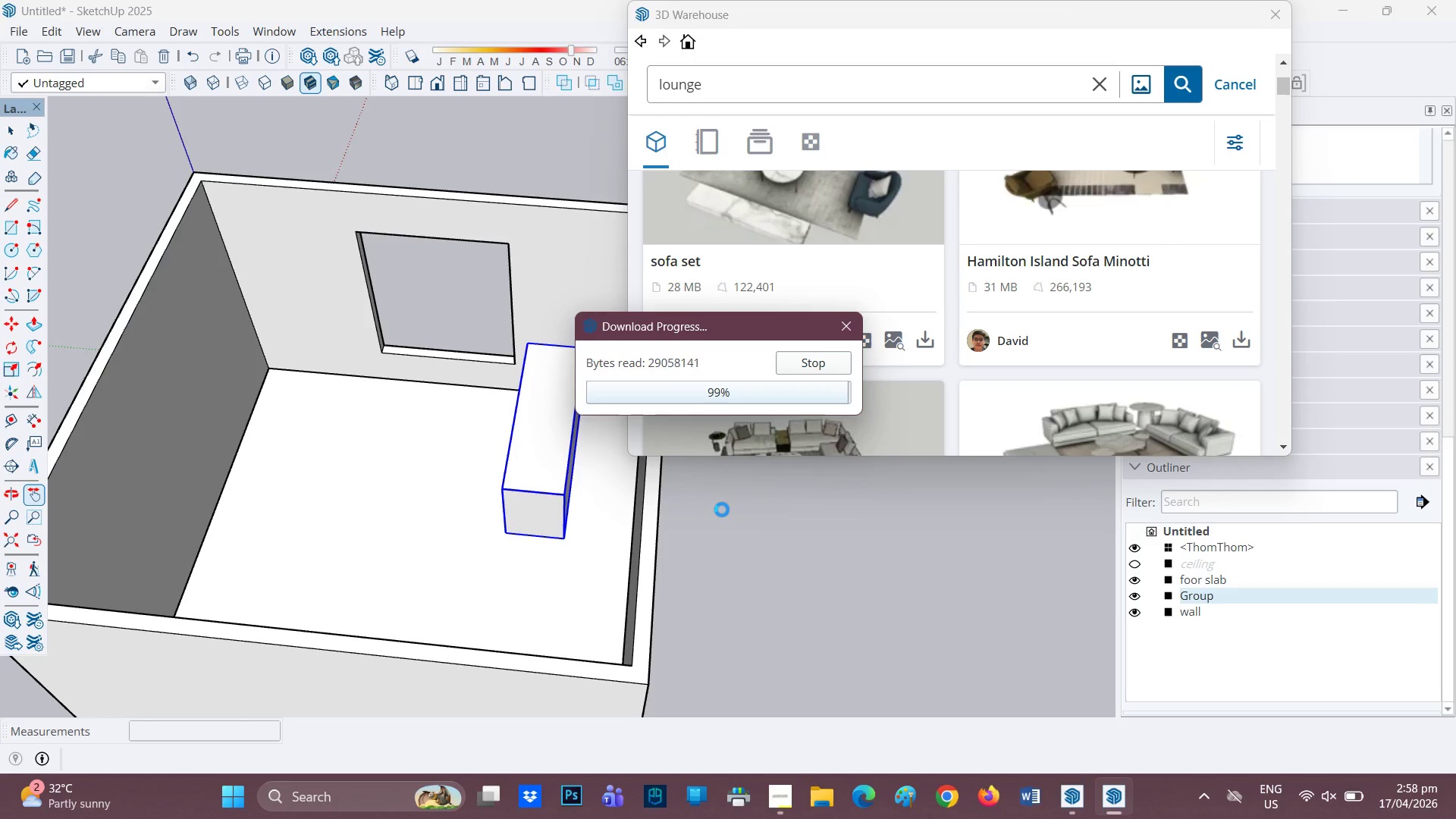 
wait(107.2)
 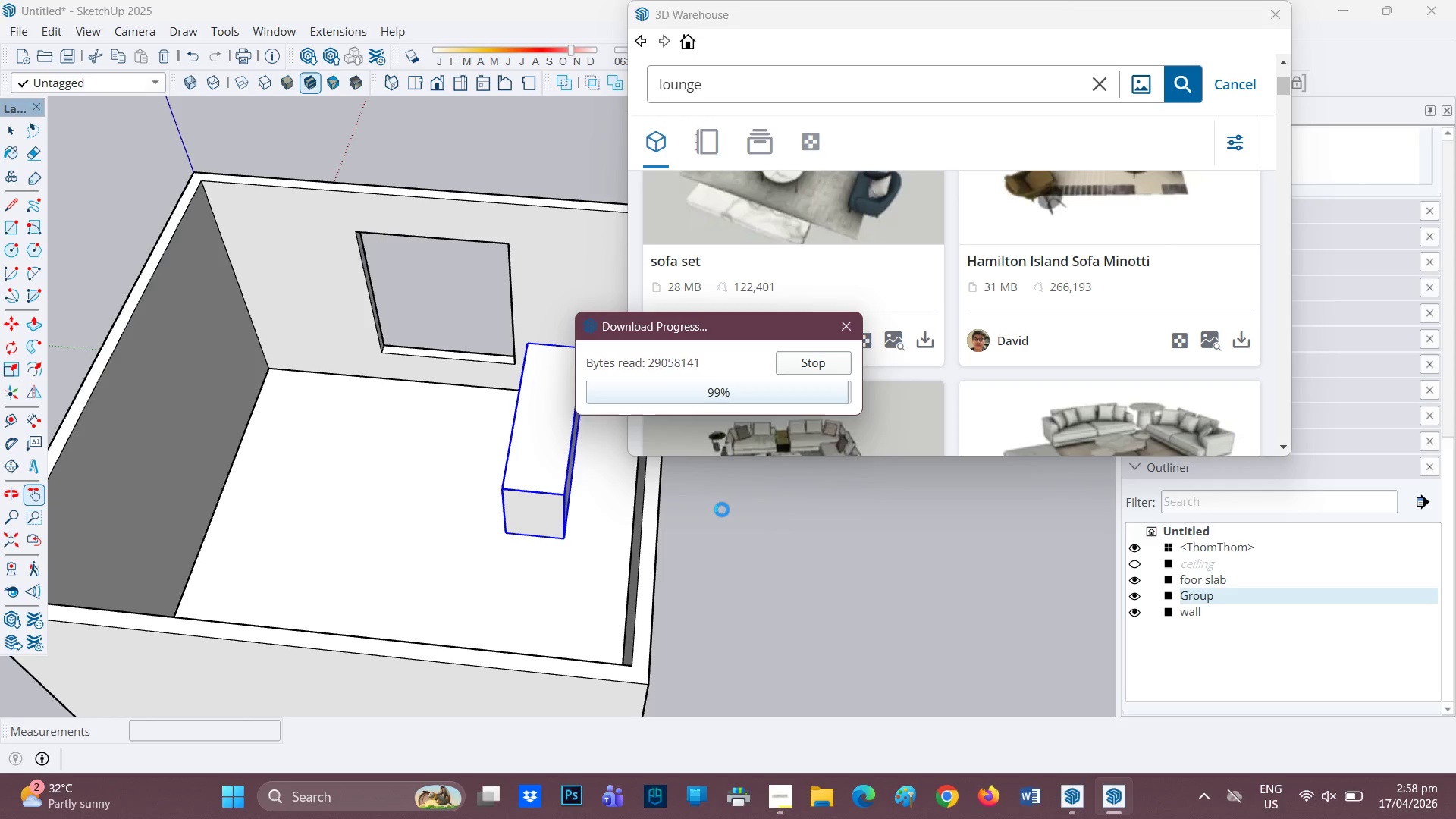 
mouse_move([350, 485])
 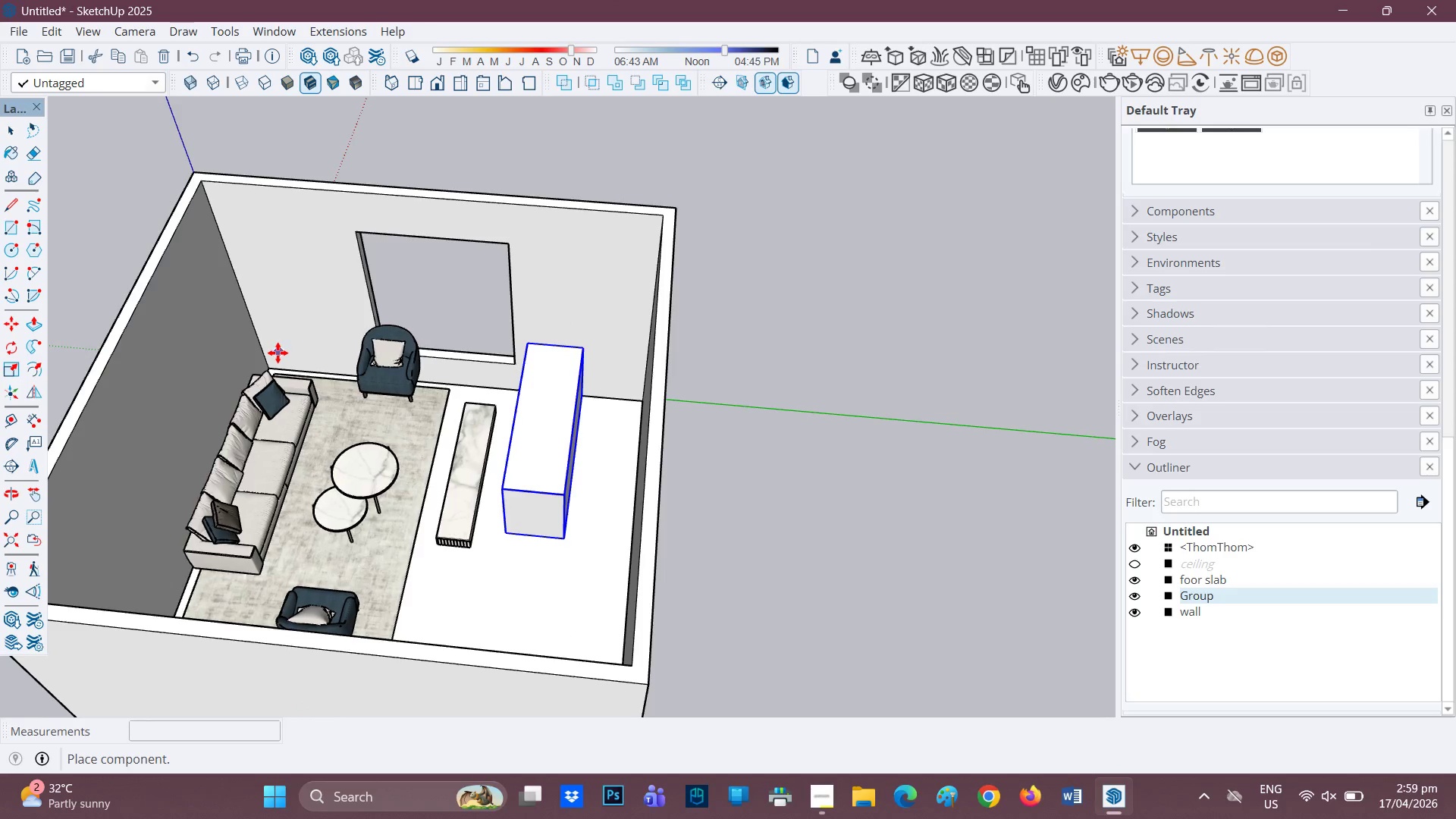 
mouse_move([286, 375])
 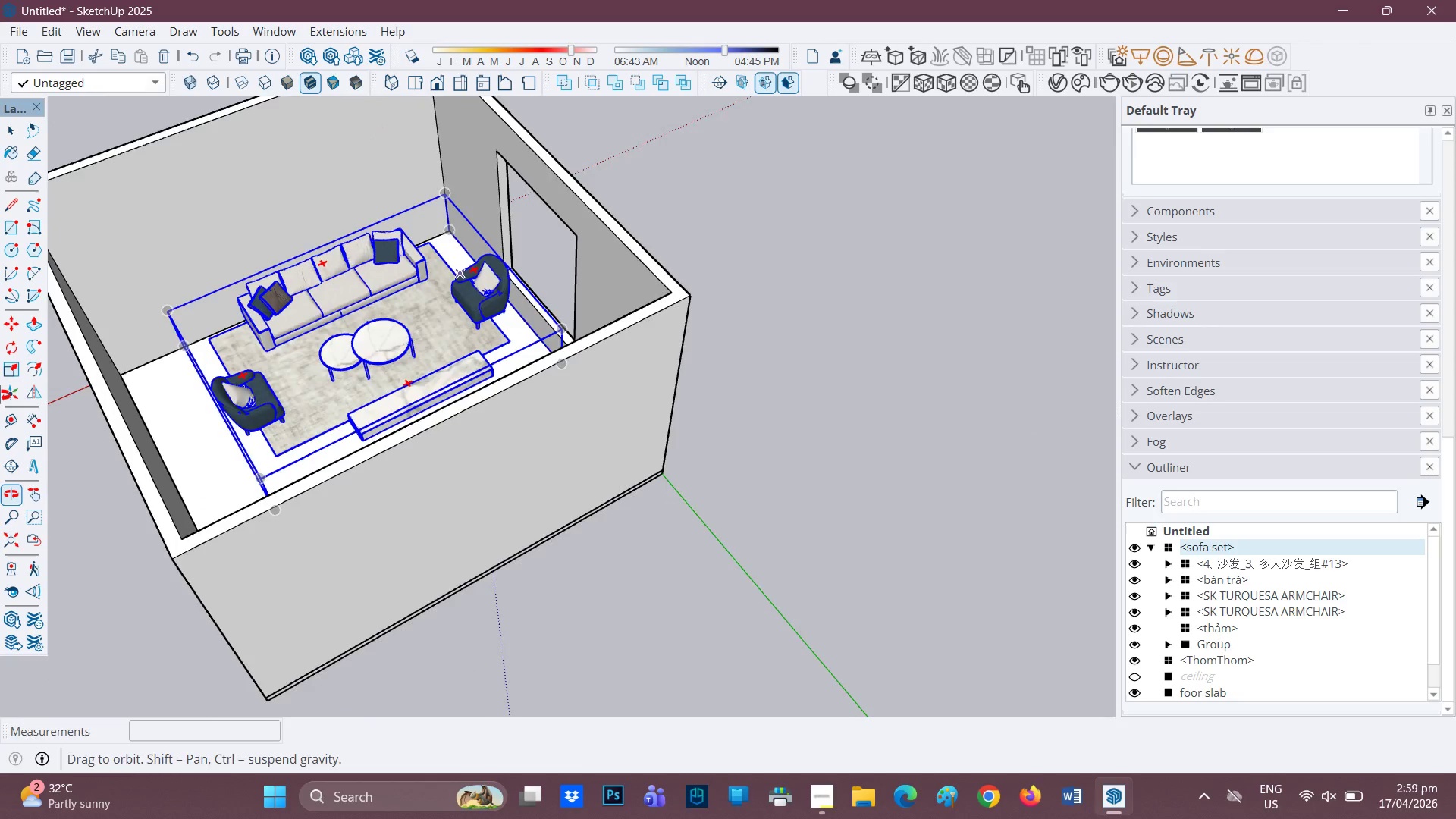 
scroll: coordinate [415, 388], scroll_direction: up, amount: 3.0
 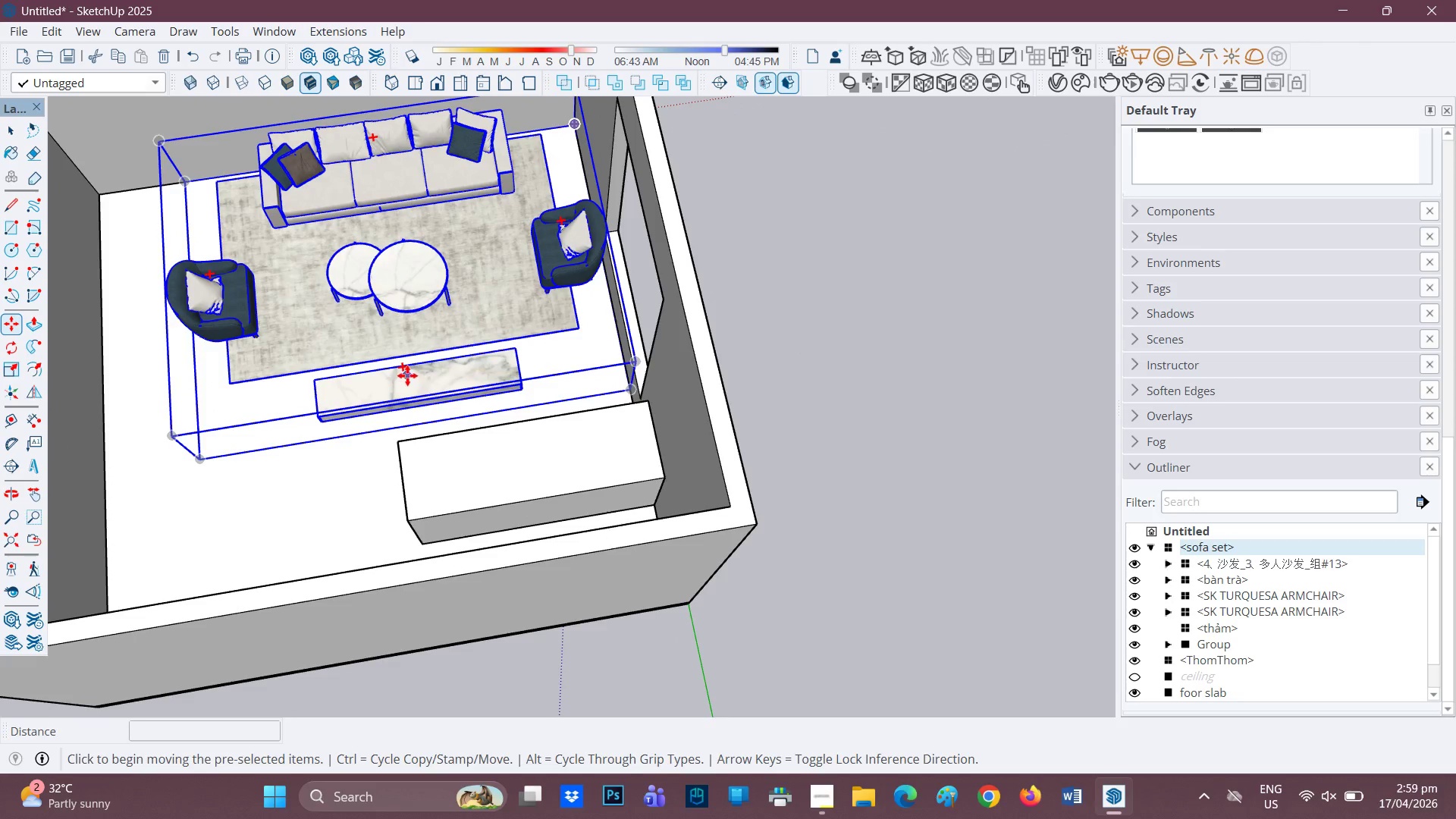 
scroll: coordinate [413, 328], scroll_direction: none, amount: 0.0
 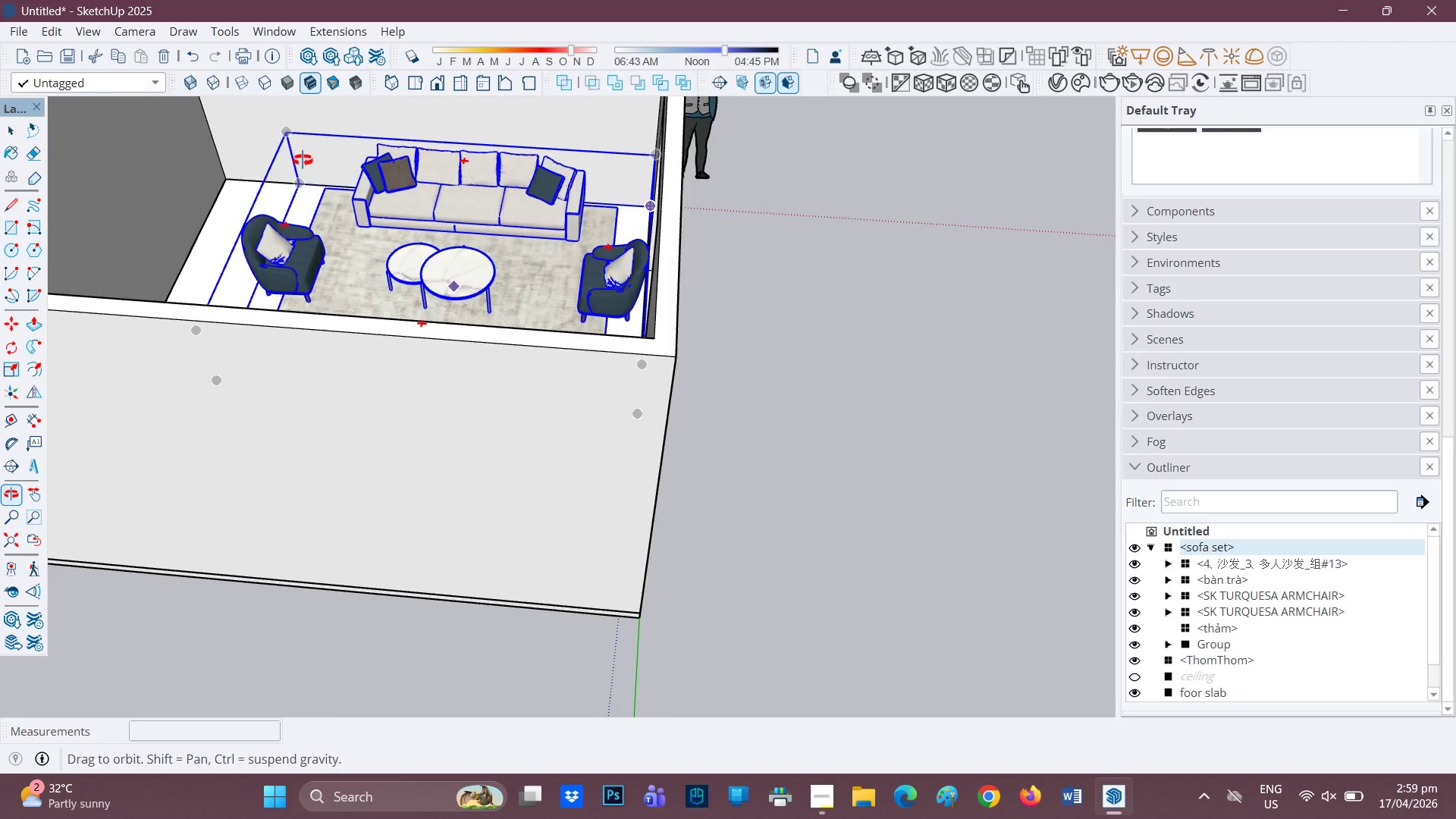 
scroll: coordinate [485, 215], scroll_direction: up, amount: 8.0
 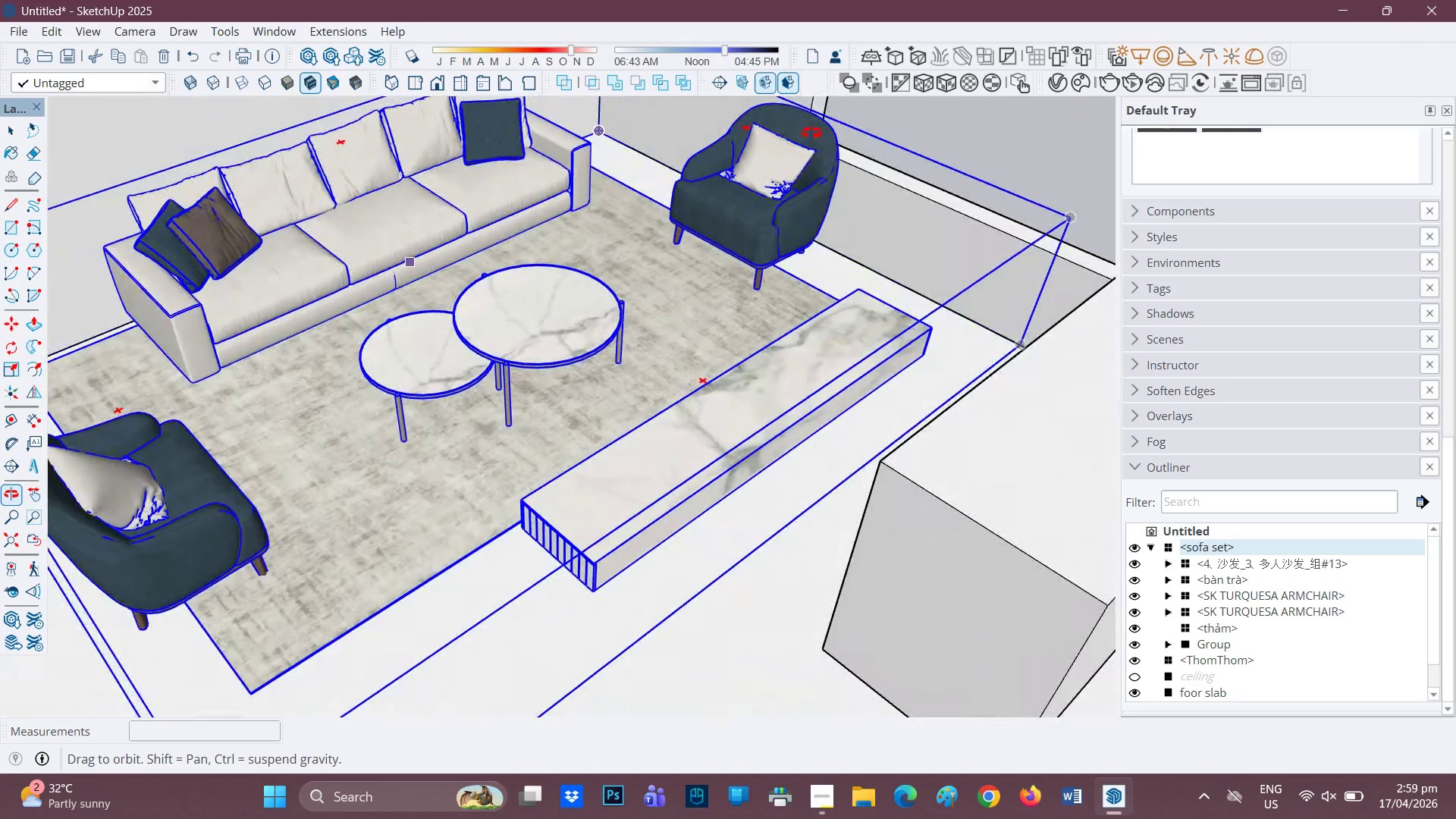 
wait(5.47)
 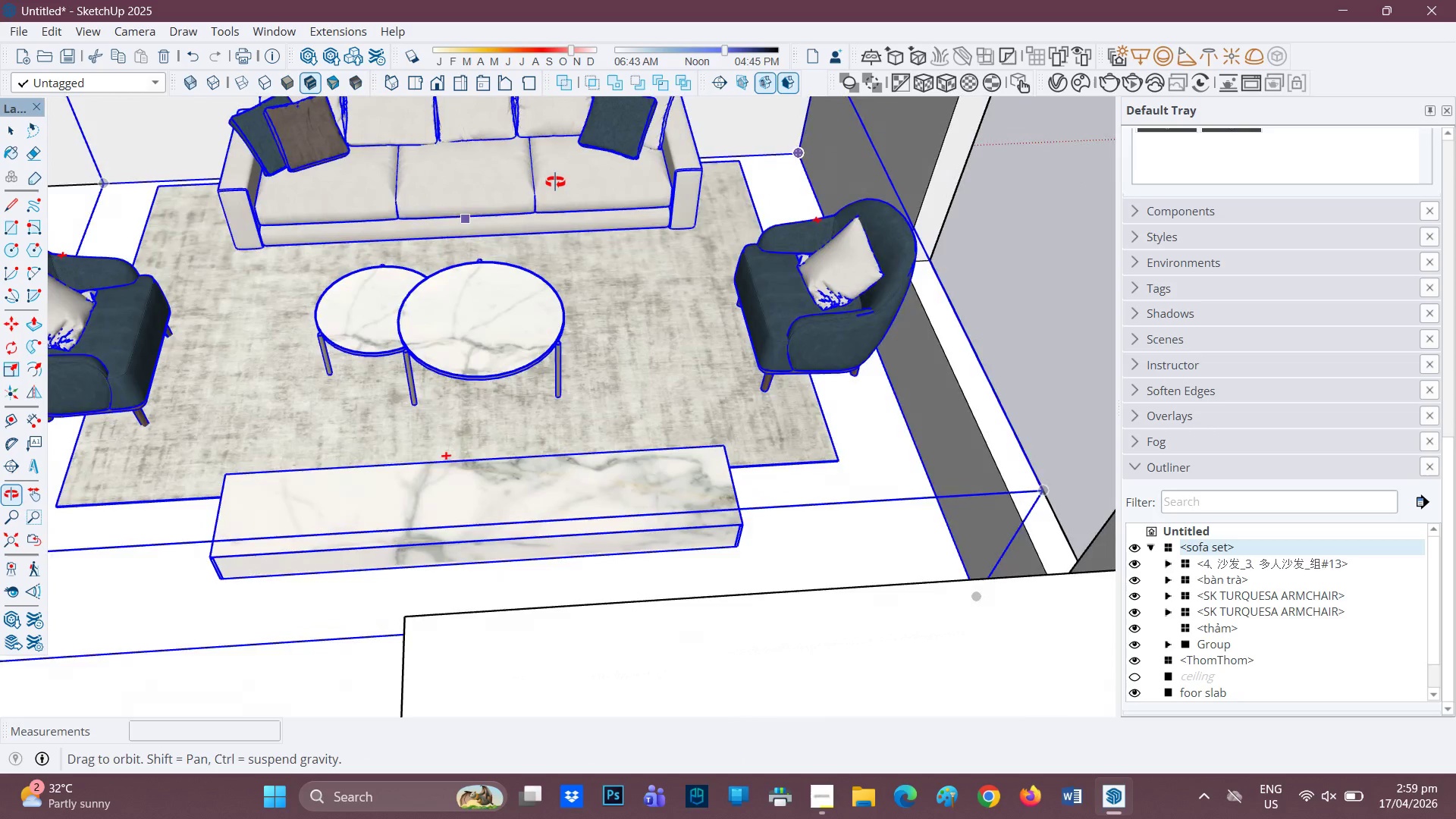 
scroll: coordinate [516, 271], scroll_direction: down, amount: 1.0
 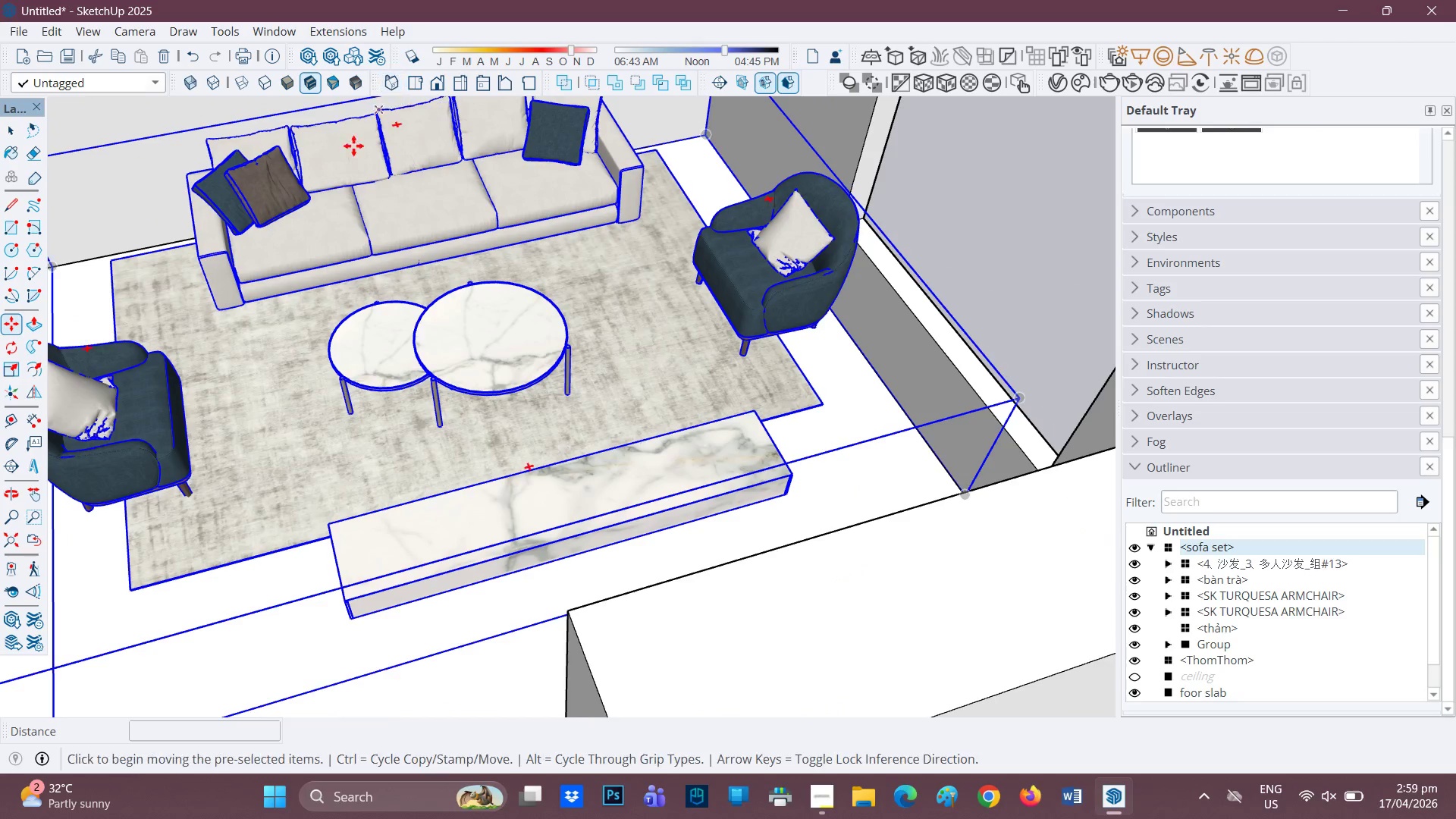 
key(Space)
 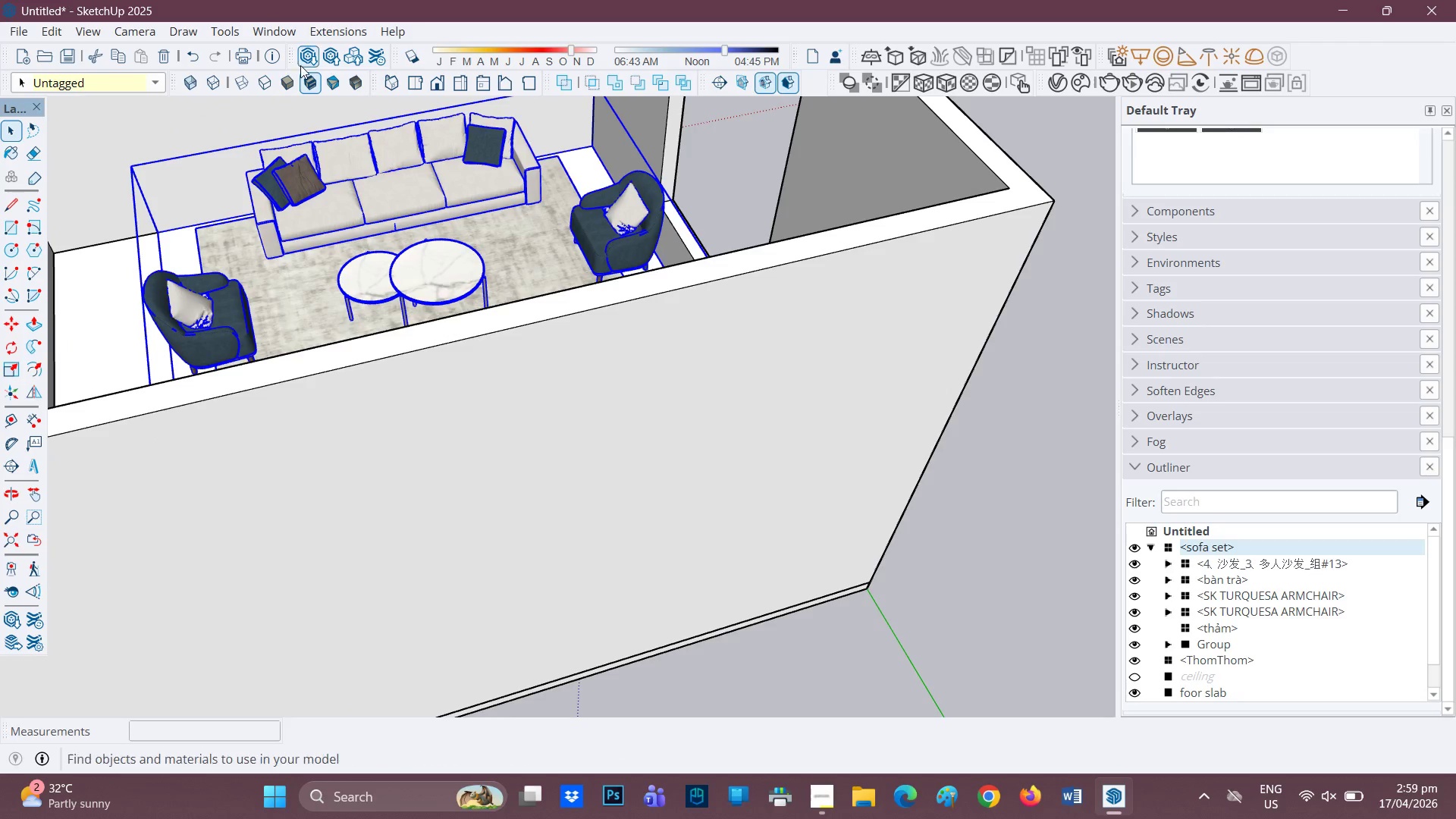 
scroll: coordinate [357, 181], scroll_direction: down, amount: 5.0
 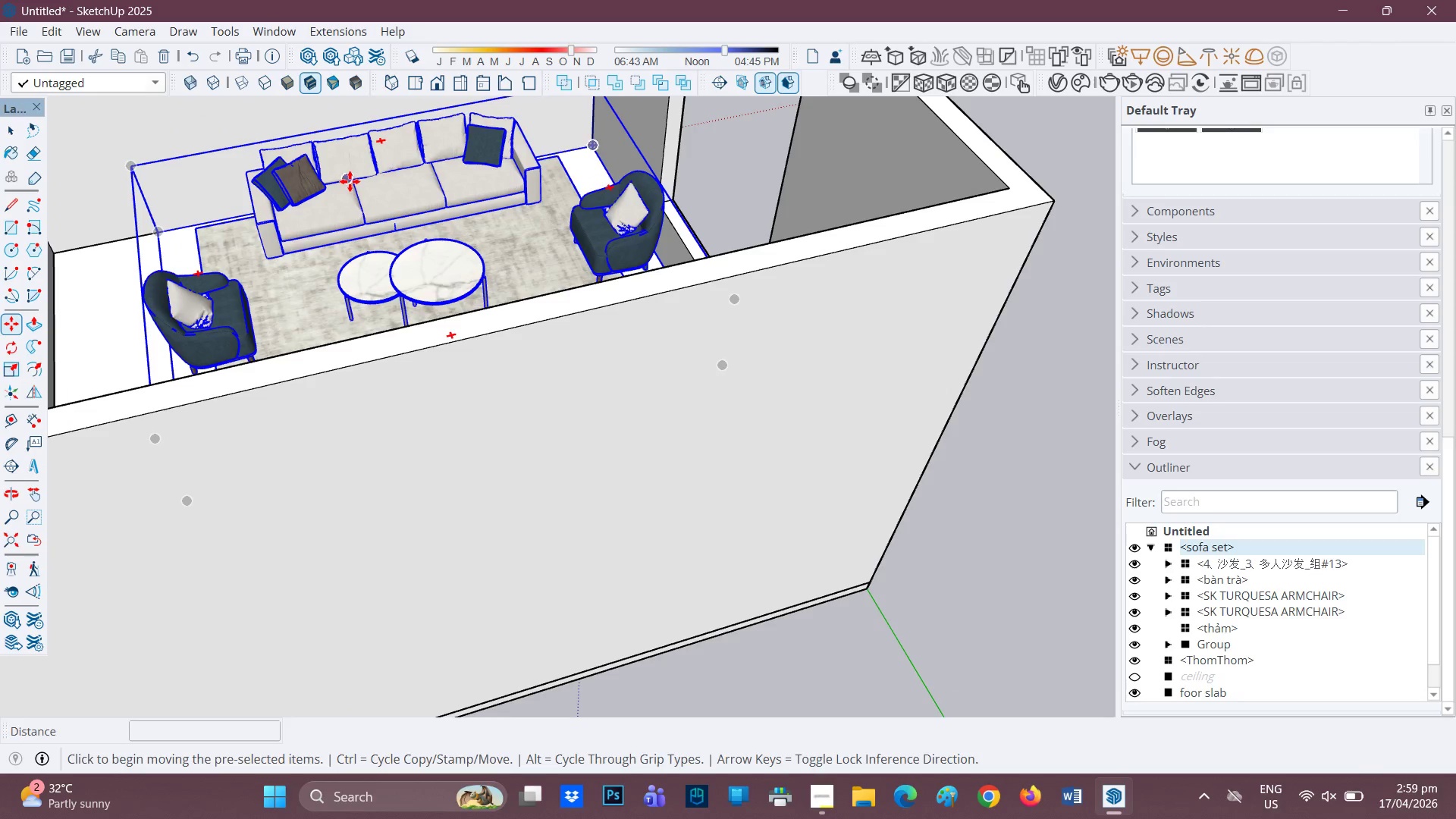 
left_click([308, 55])
 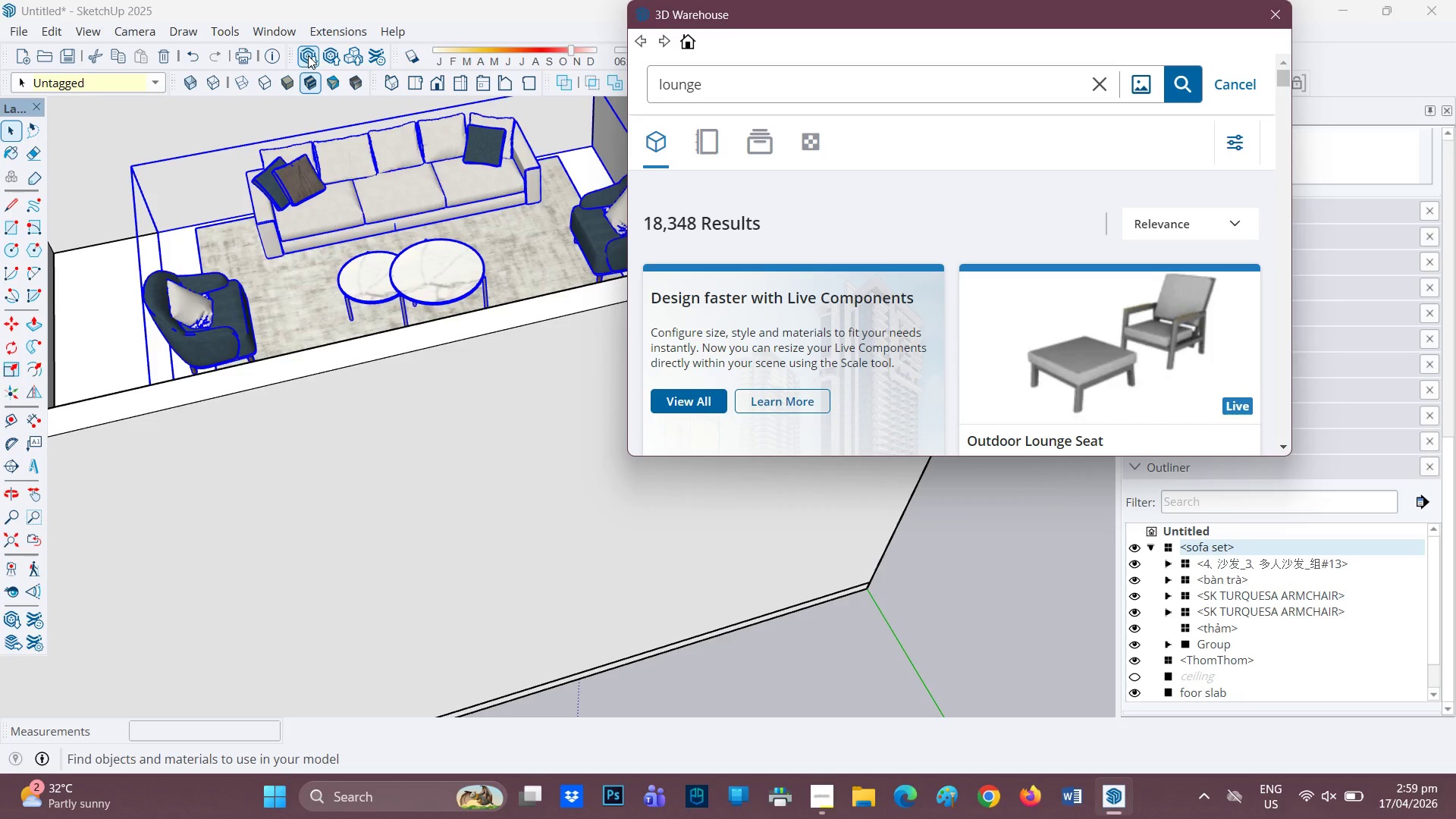 
wait(27.45)
 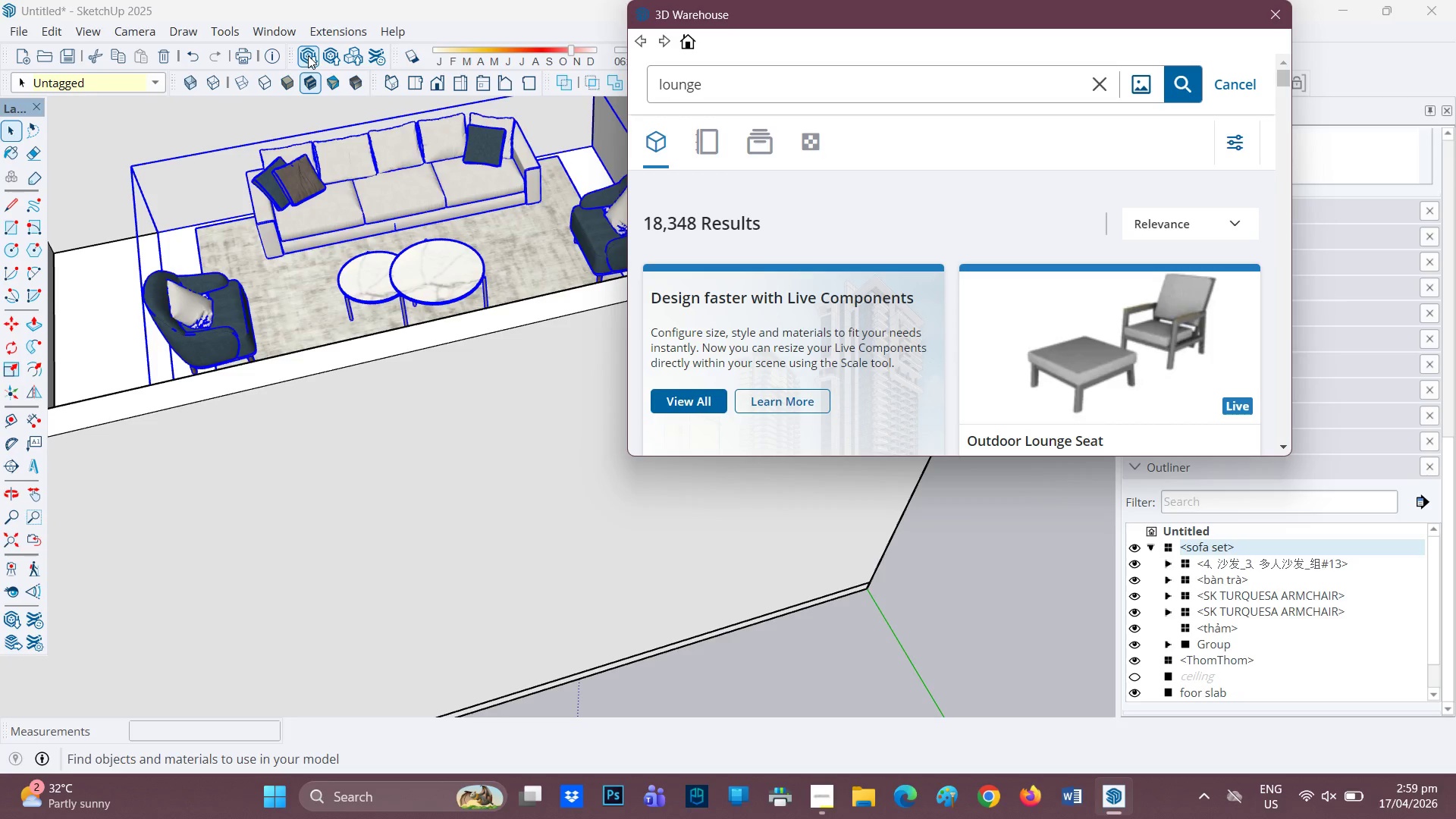 
scroll: coordinate [754, 361], scroll_direction: down, amount: 4.0
 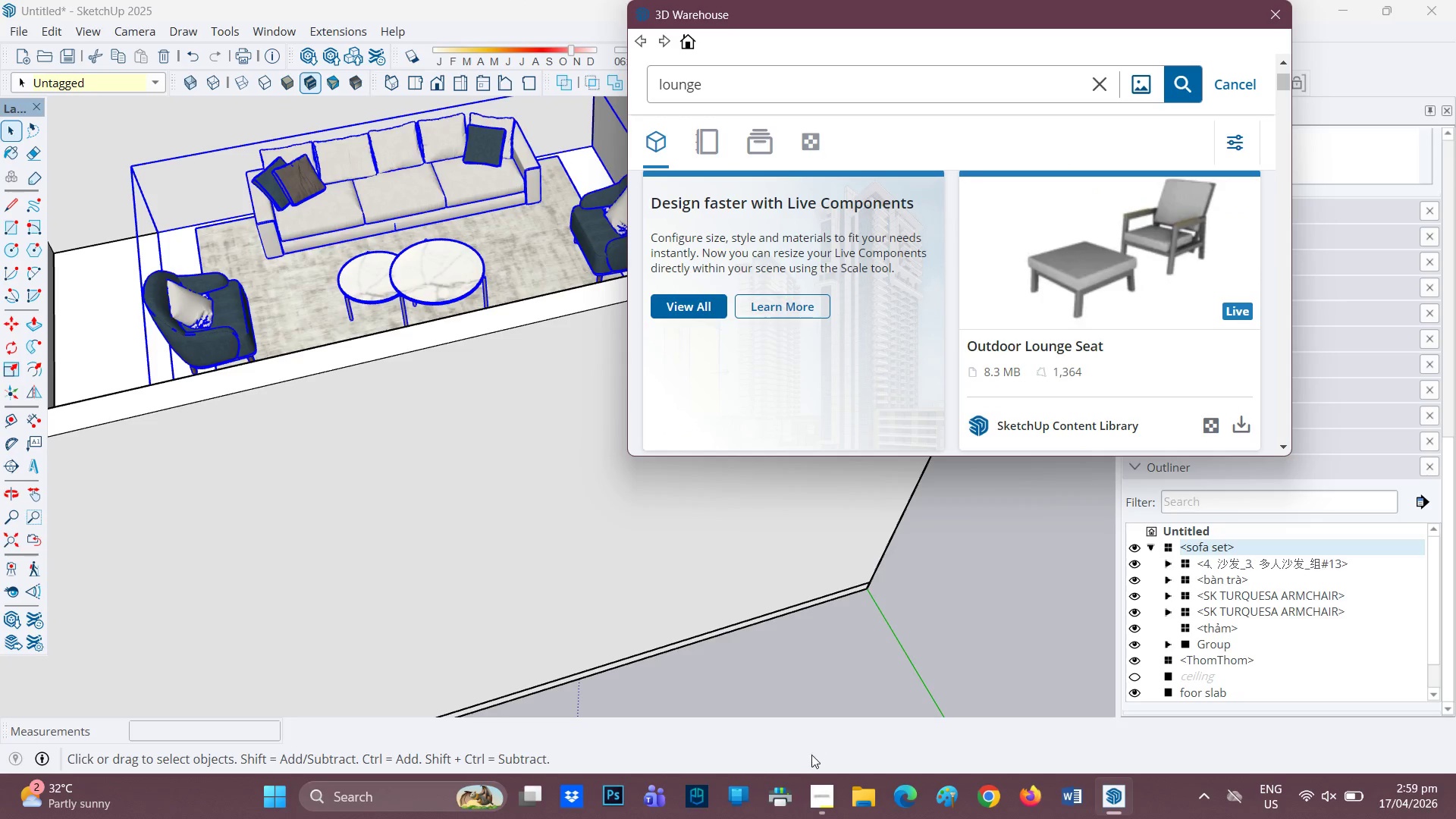 
left_click([820, 789])